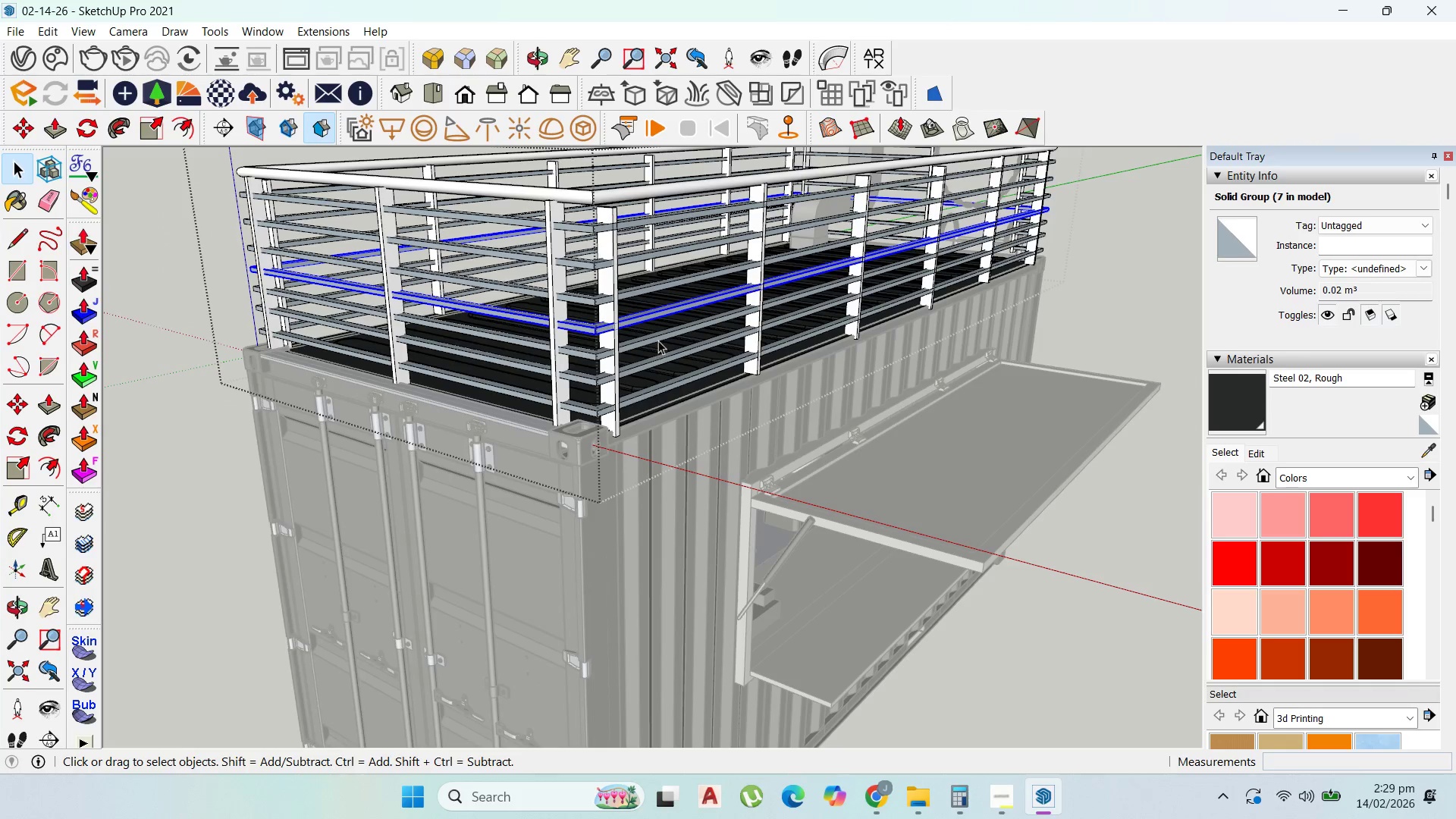 
left_click([658, 340])
 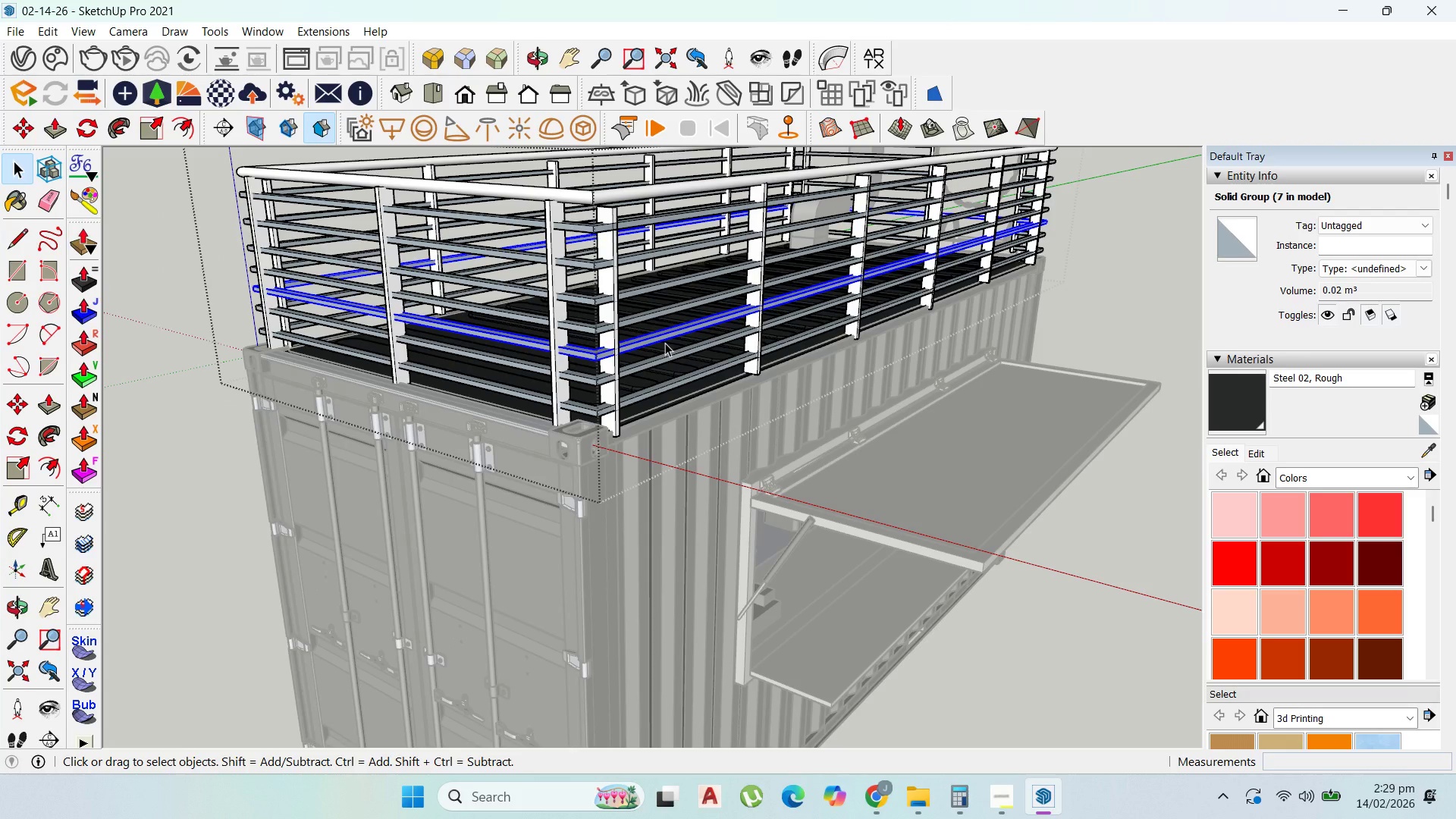 
key(Delete)
 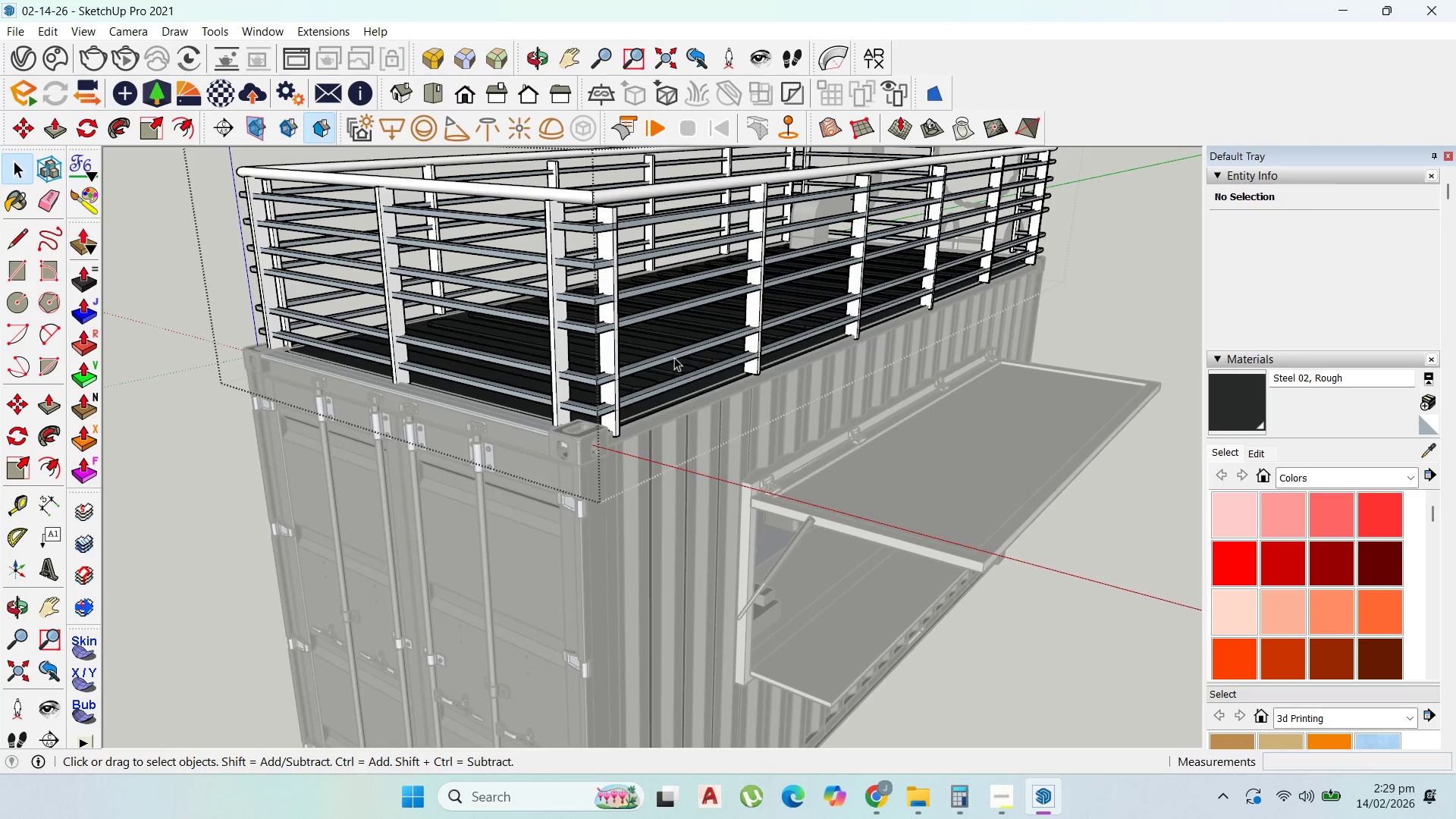 
left_click([674, 356])
 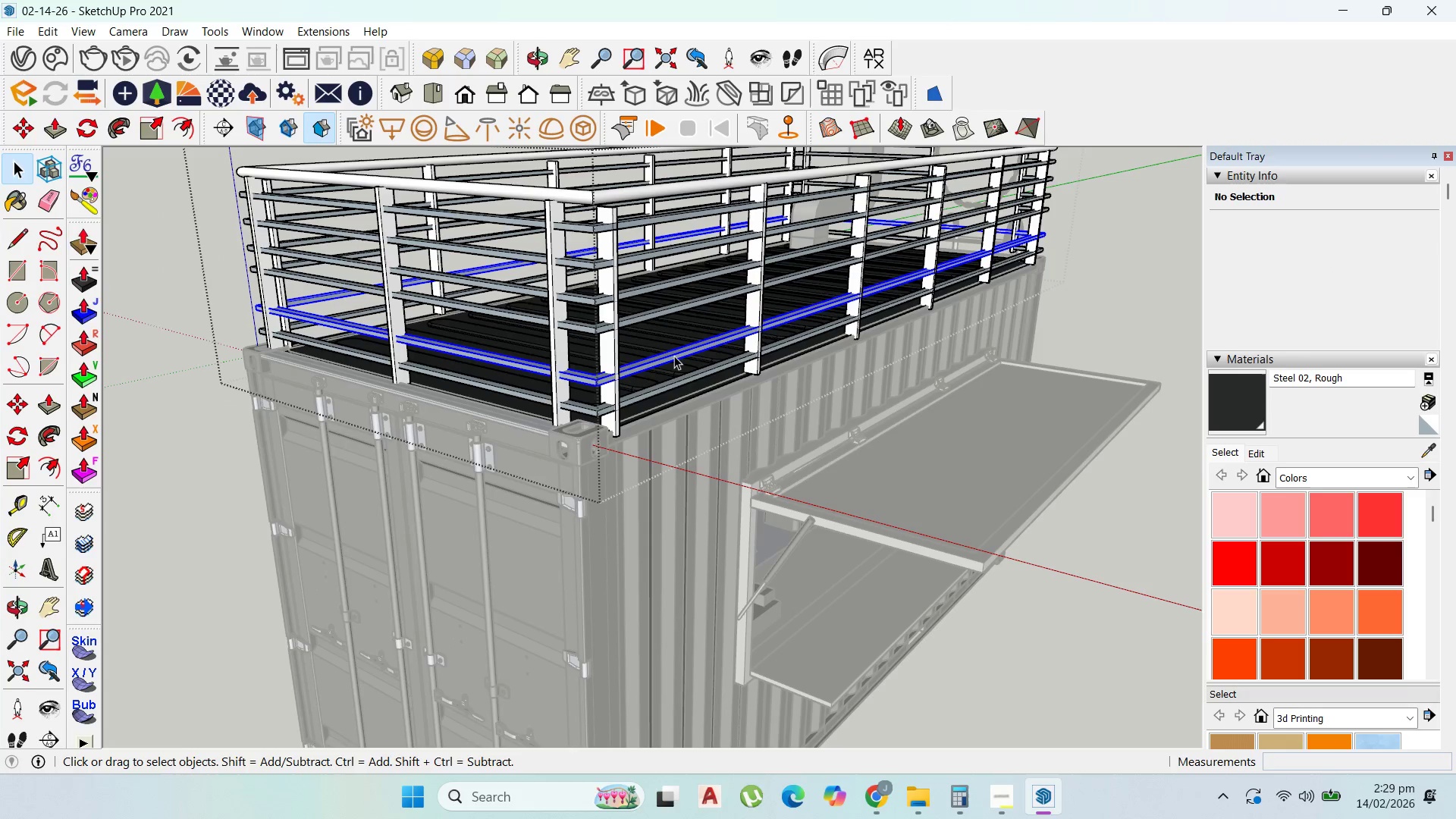 
key(Delete)
 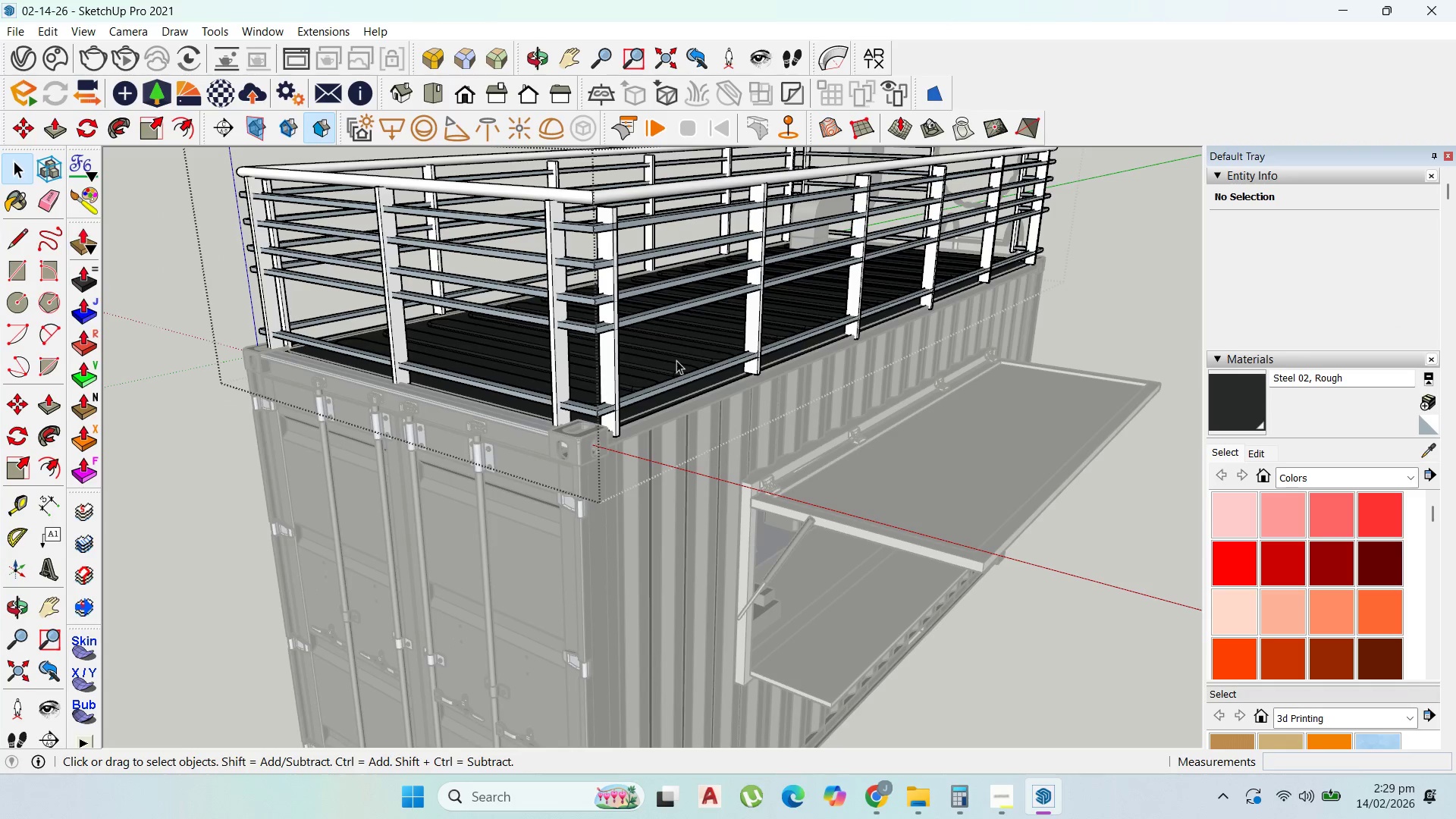 
key(R)
 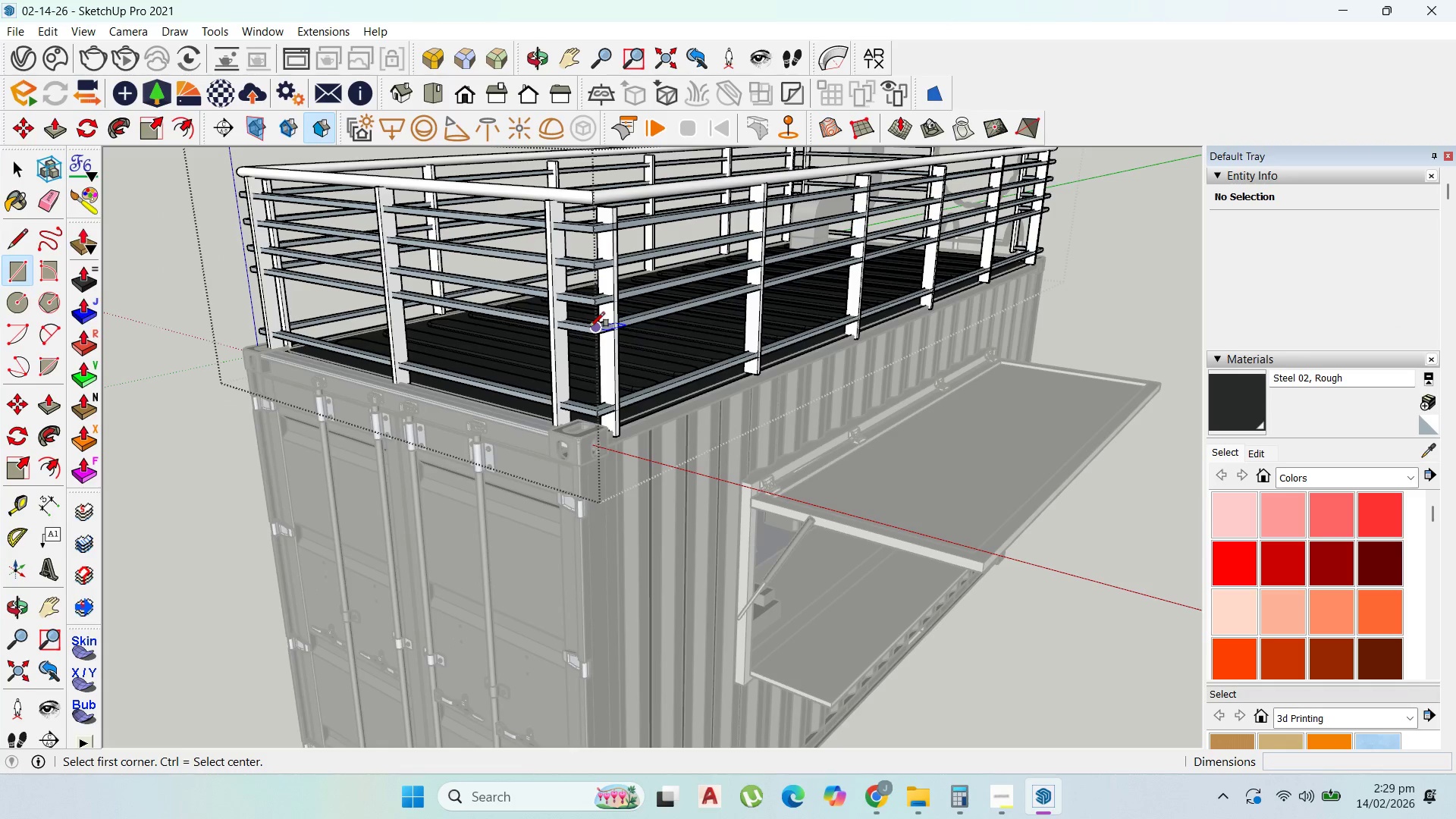 
left_click_drag(start_coordinate=[590, 327], to_coordinate=[594, 333])
 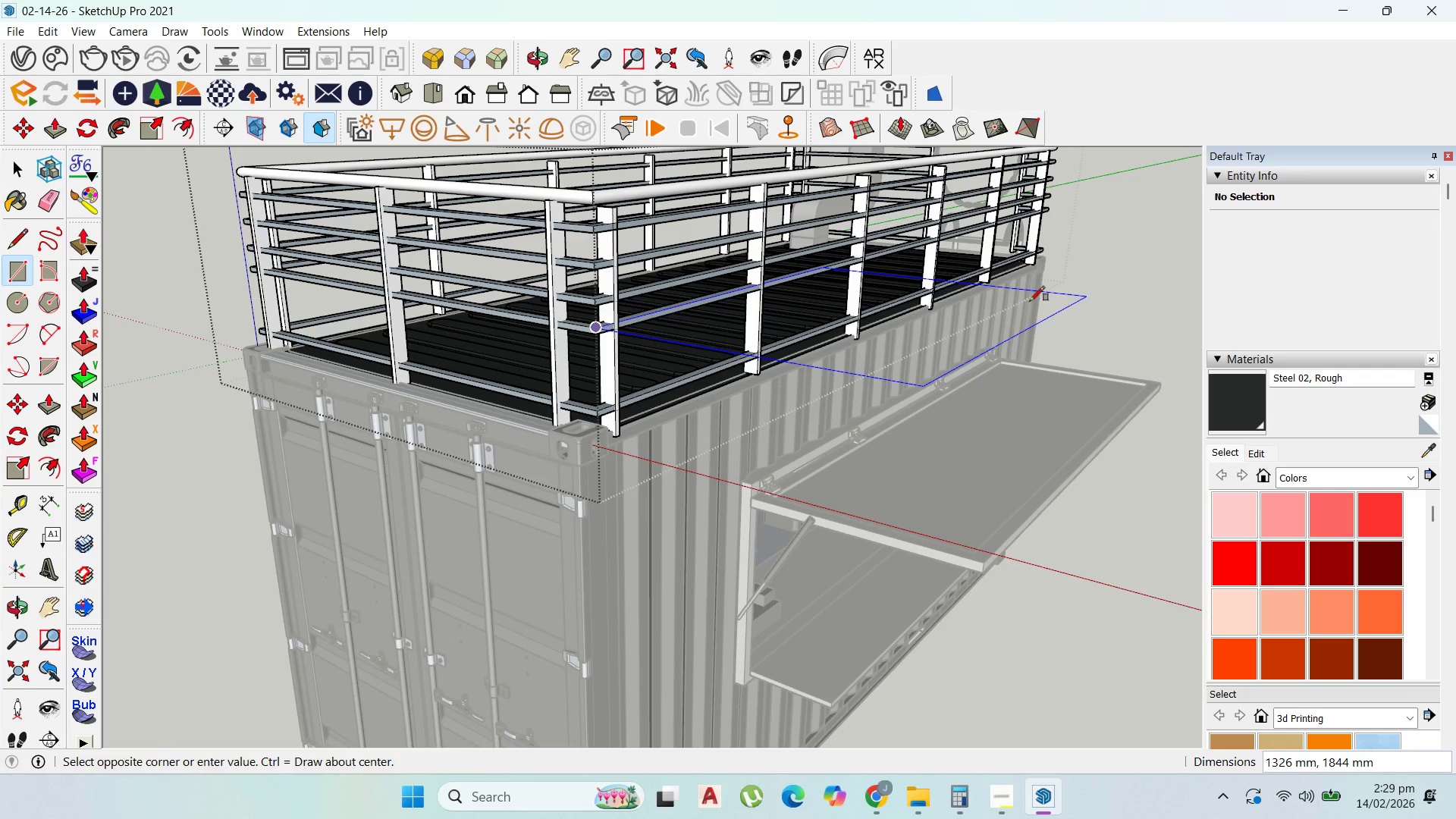 
scroll: coordinate [1052, 299], scroll_direction: up, amount: 2.0
 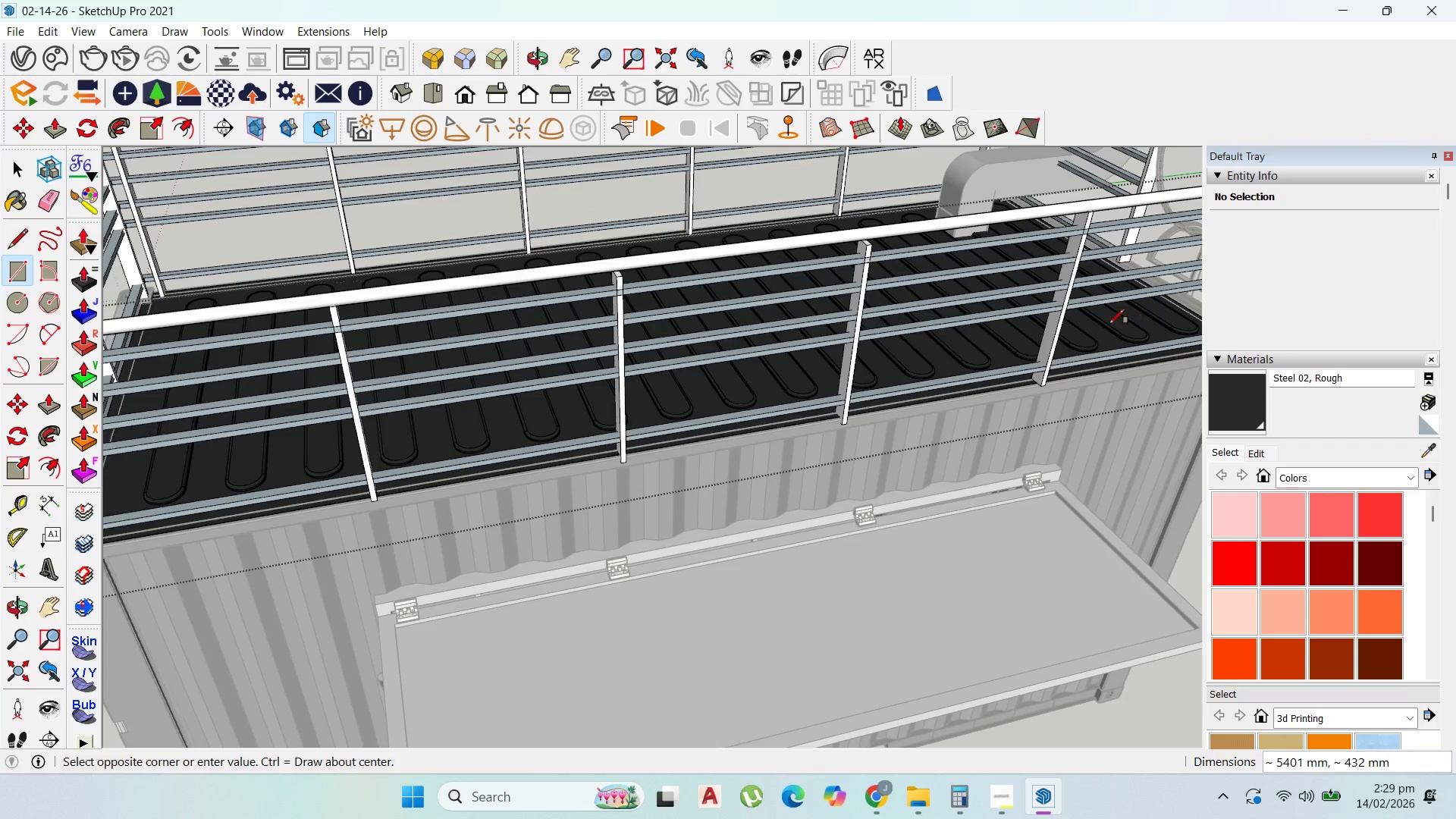 
scroll: coordinate [388, 356], scroll_direction: down, amount: 4.0
 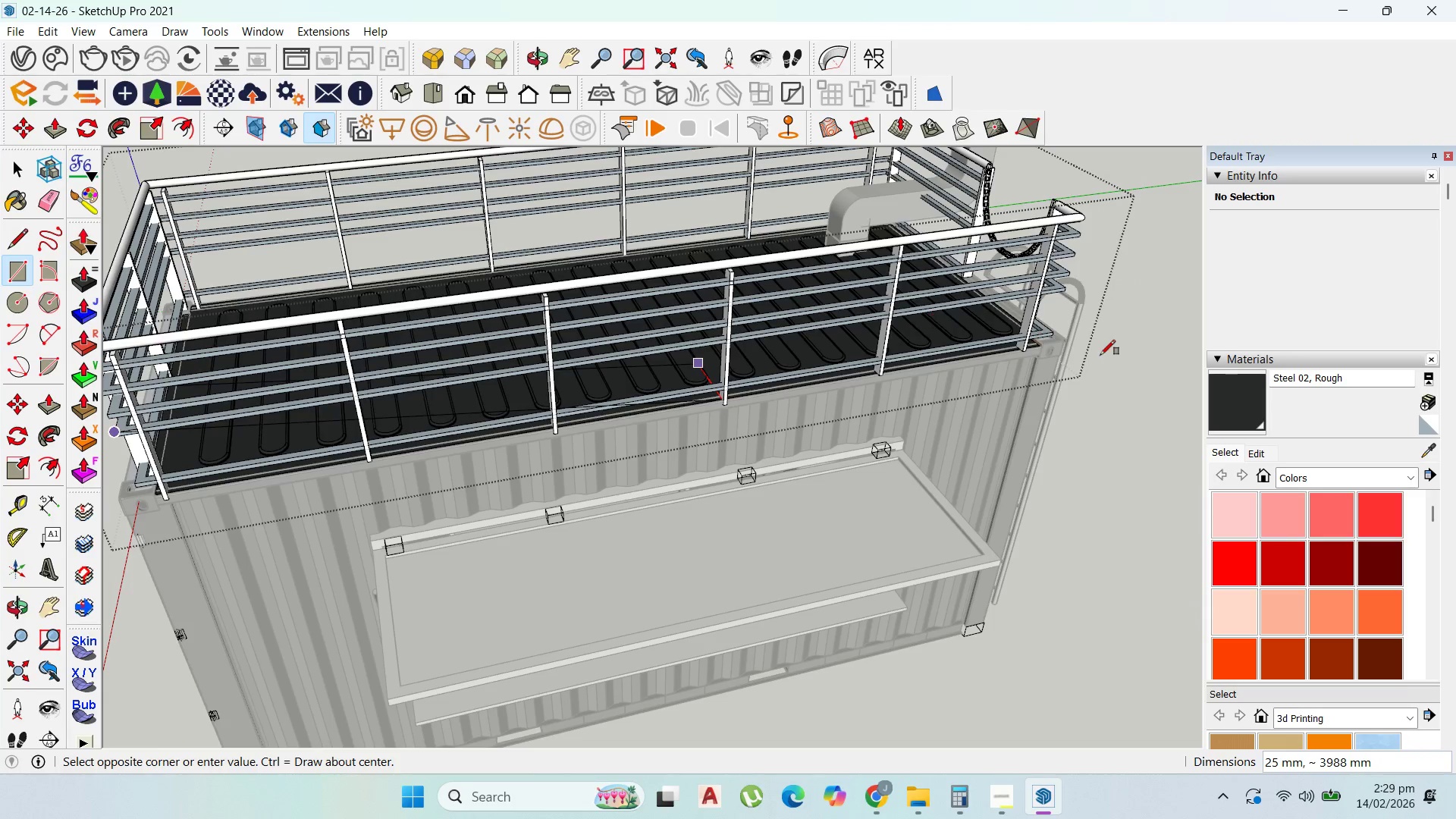 
scroll: coordinate [1043, 334], scroll_direction: up, amount: 10.0
 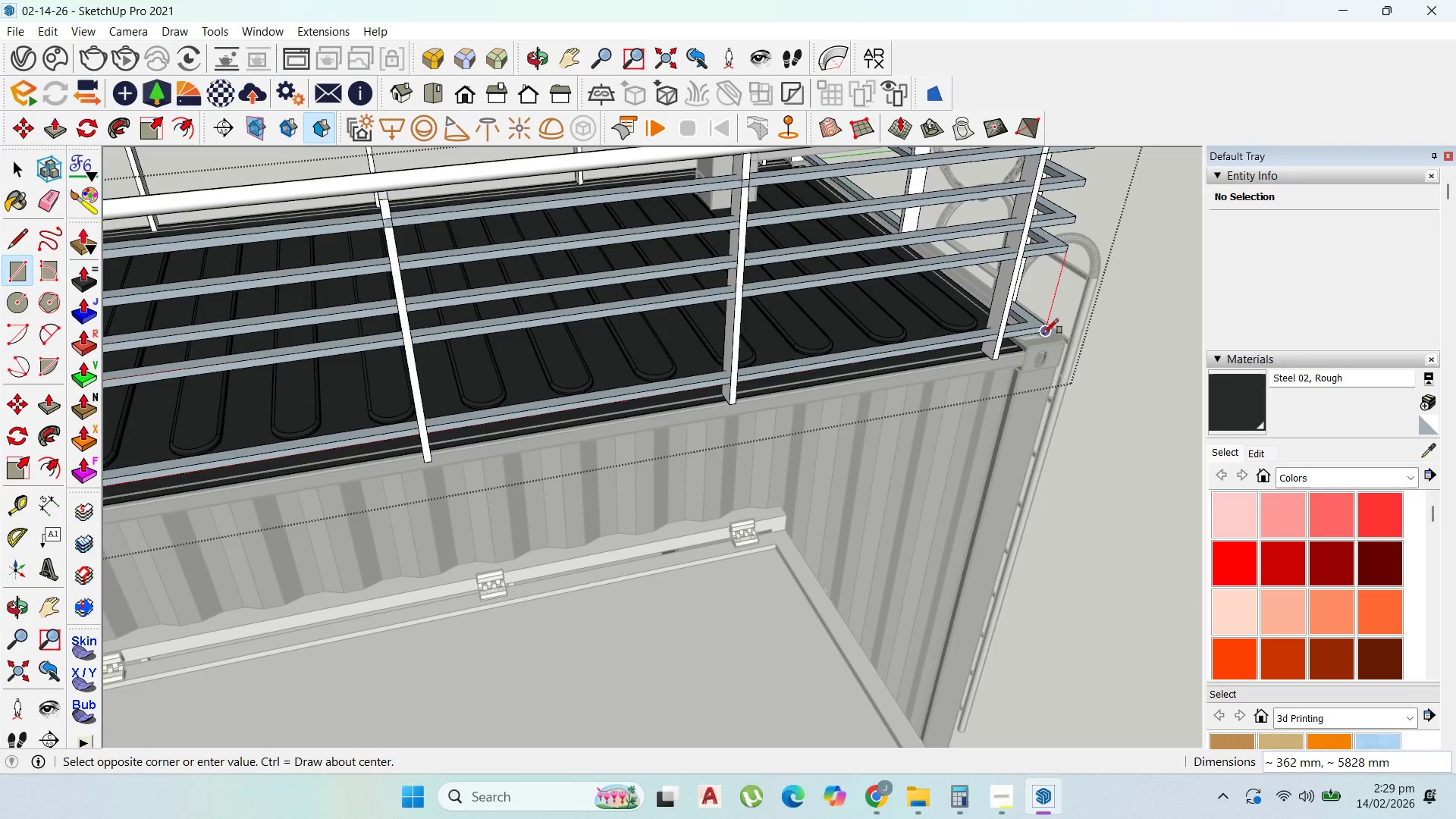 
left_click([1043, 334])
 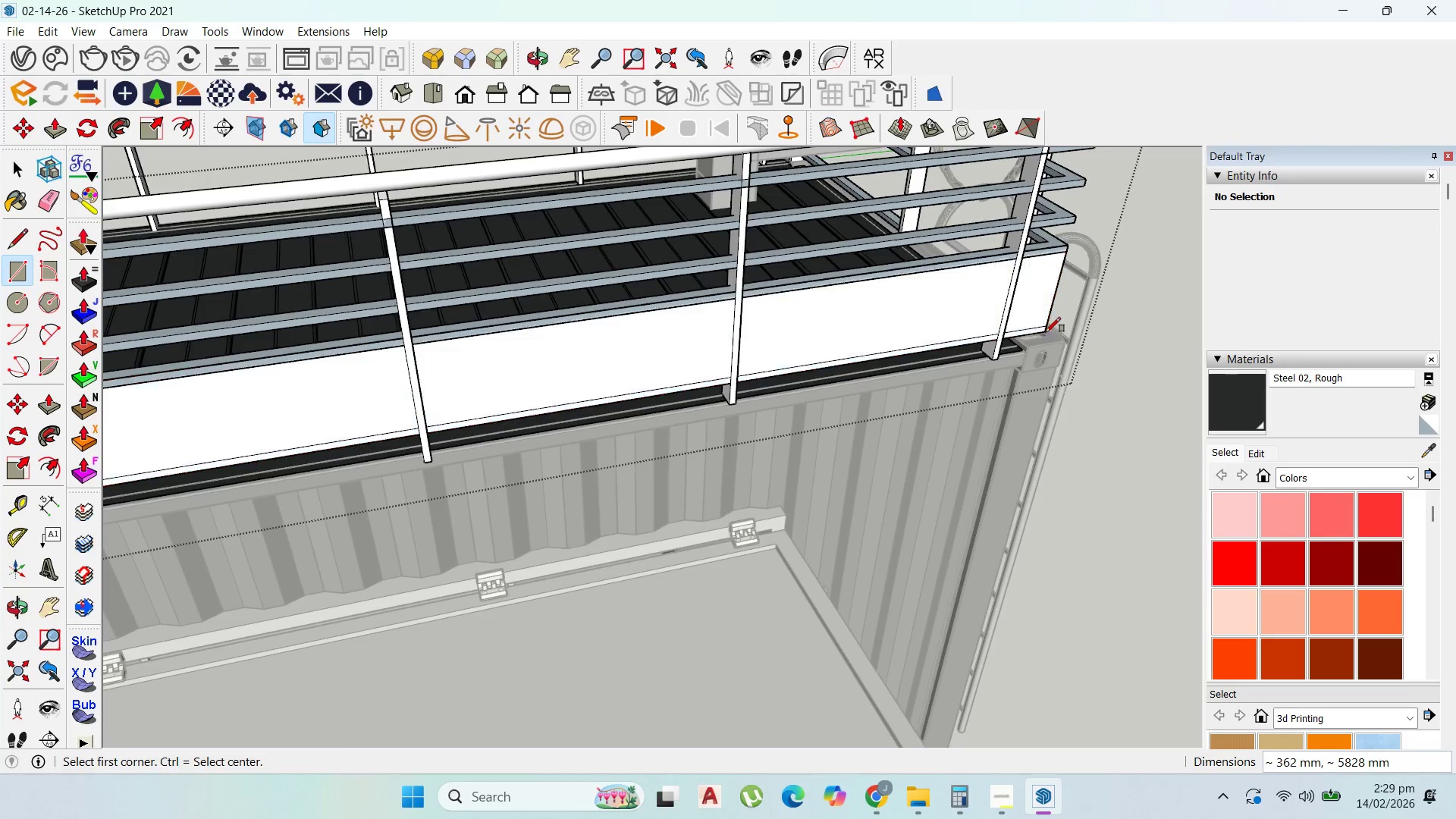 
scroll: coordinate [1046, 332], scroll_direction: up, amount: 1.0
 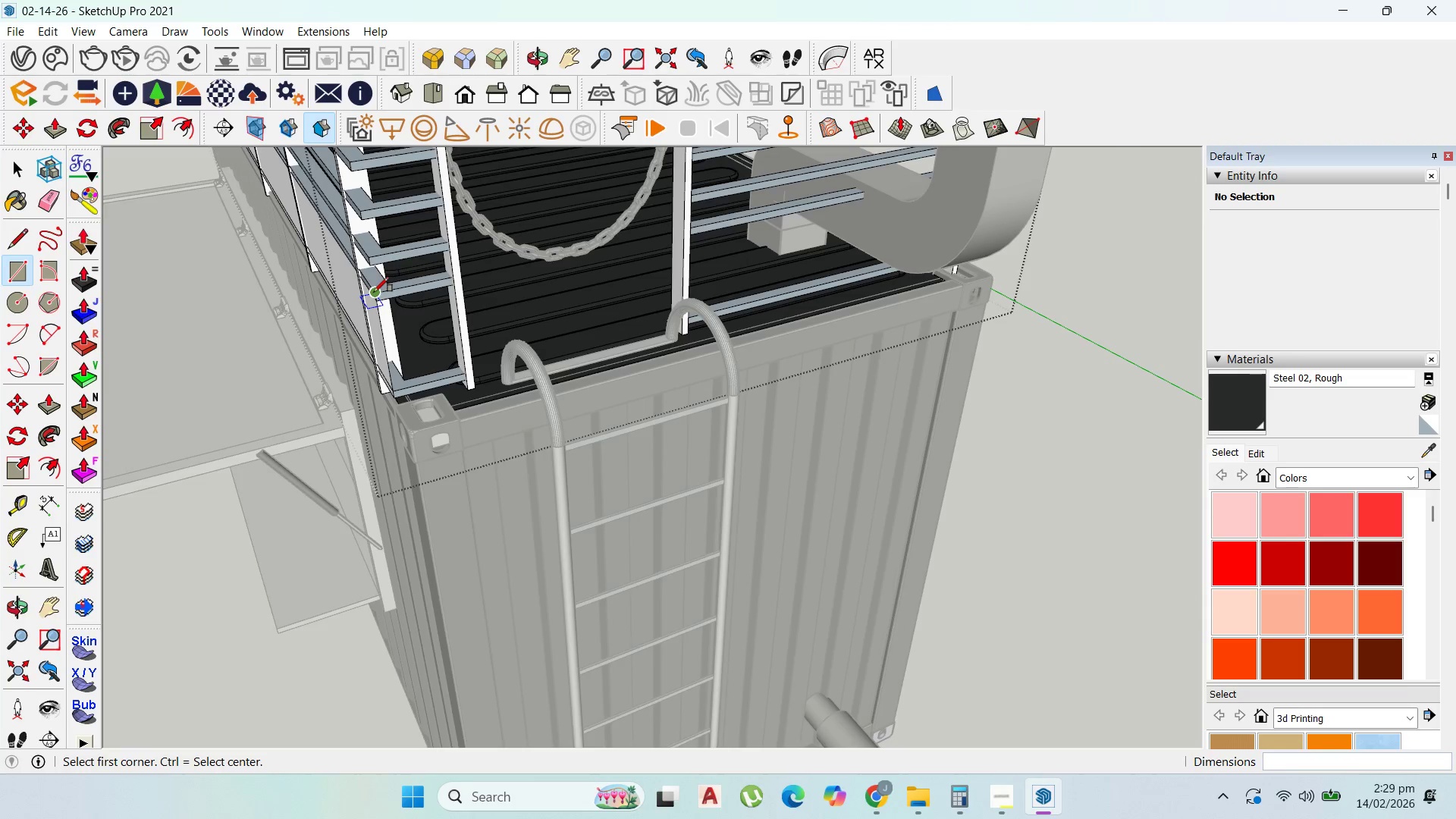 
left_click_drag(start_coordinate=[377, 290], to_coordinate=[381, 293])
 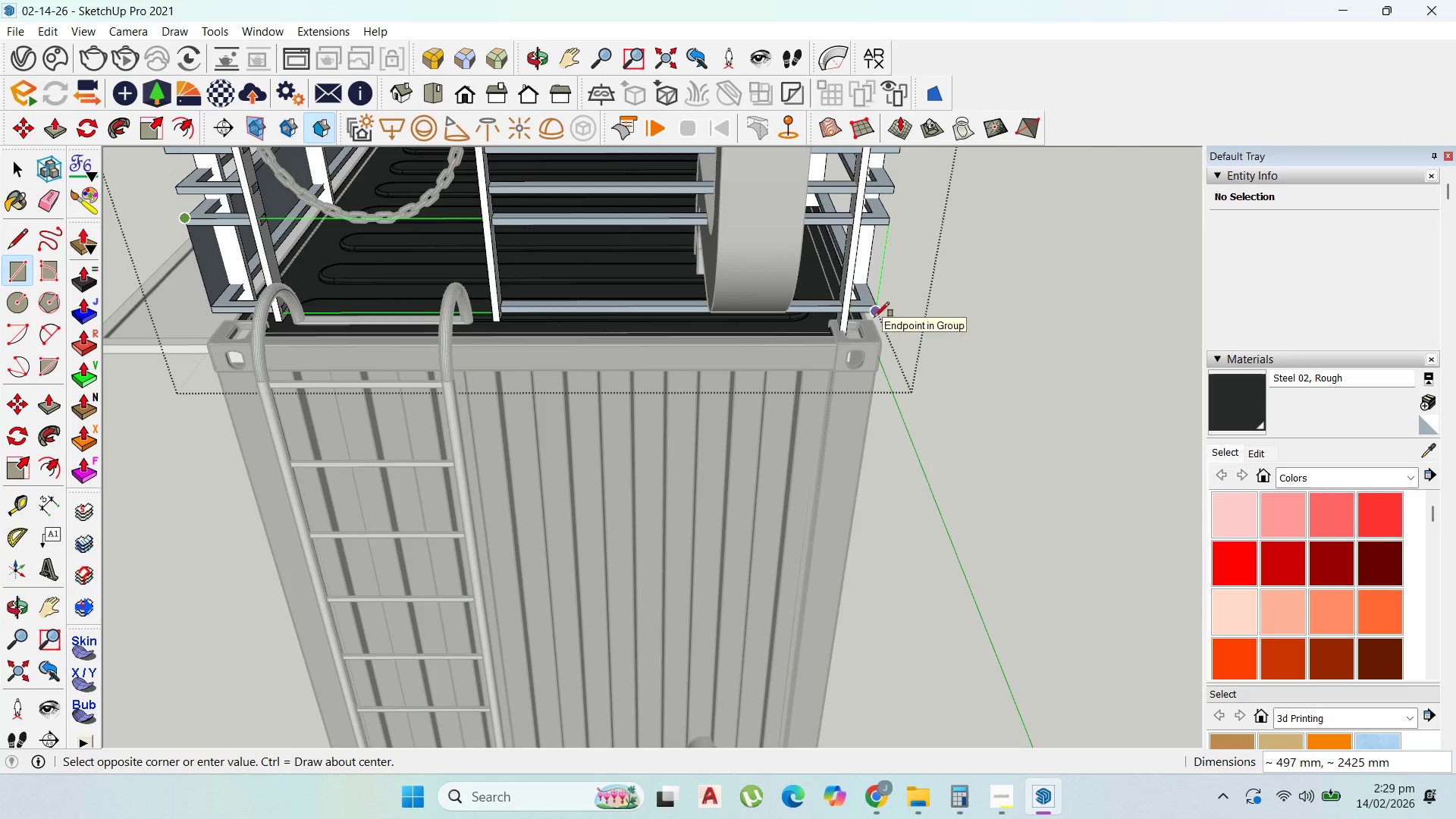 
scroll: coordinate [485, 335], scroll_direction: up, amount: 17.0
 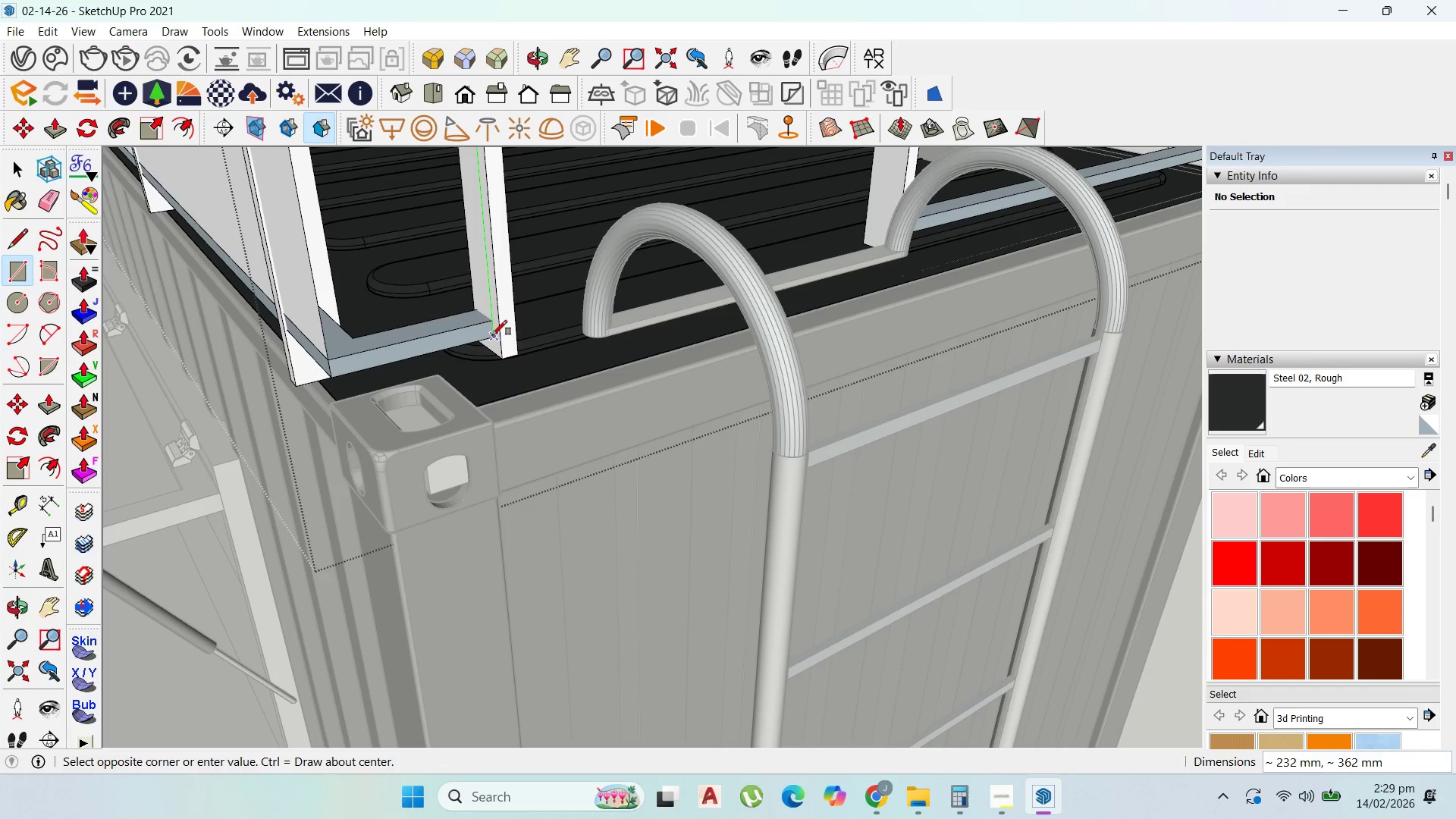 
left_click([492, 335])
 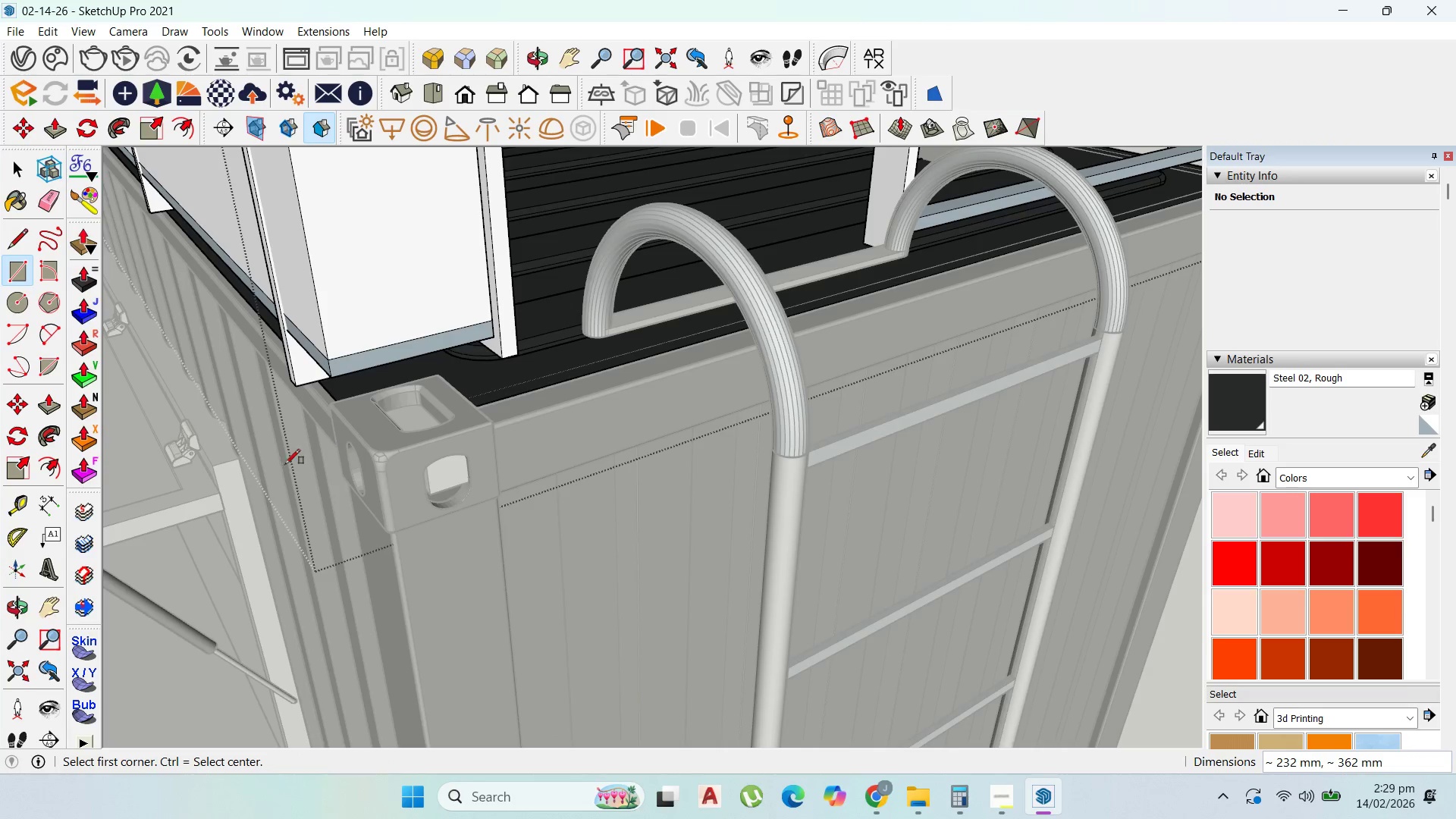 
scroll: coordinate [198, 480], scroll_direction: down, amount: 14.0
 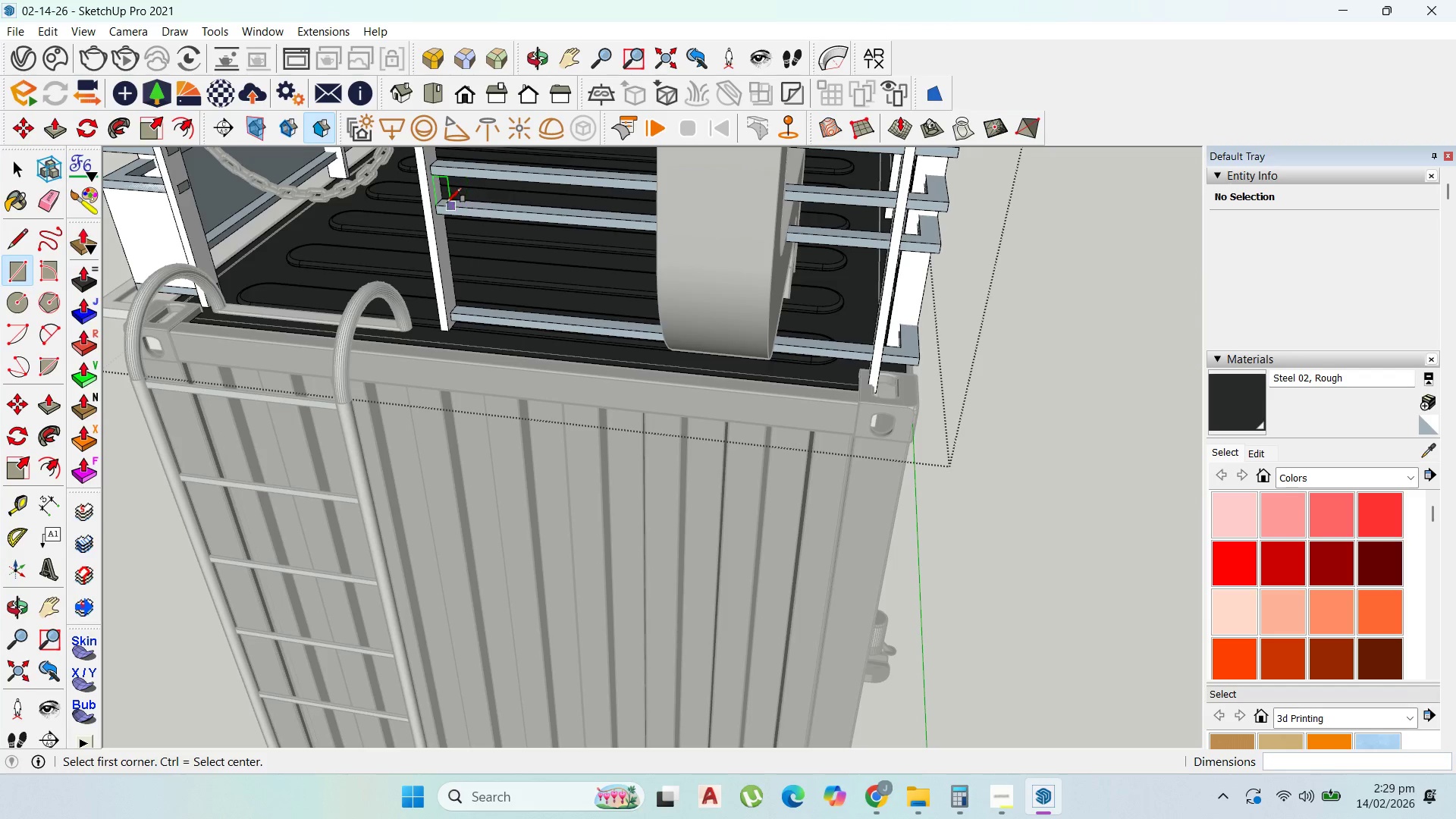 
left_click([442, 202])
 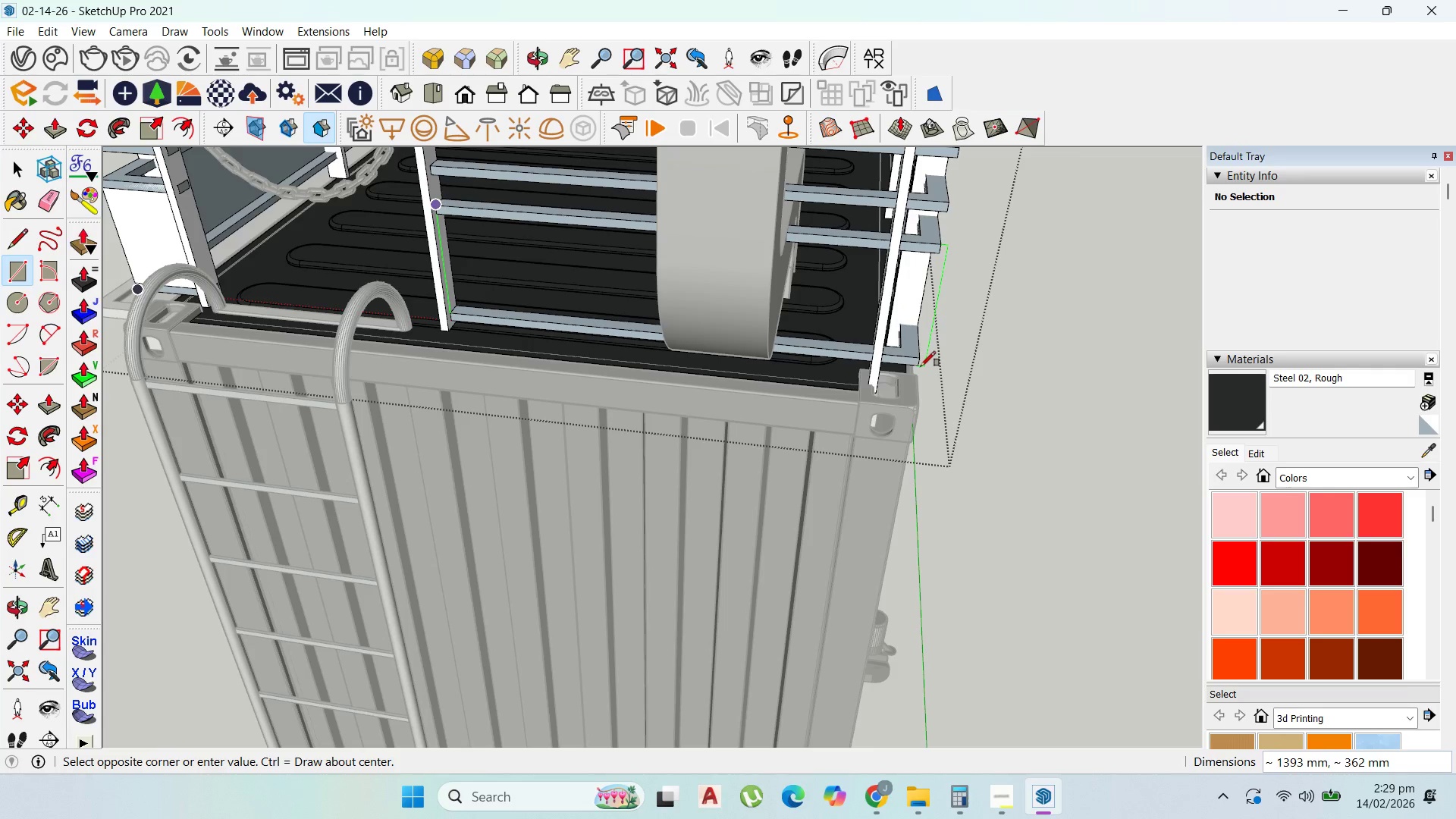 
left_click([921, 366])
 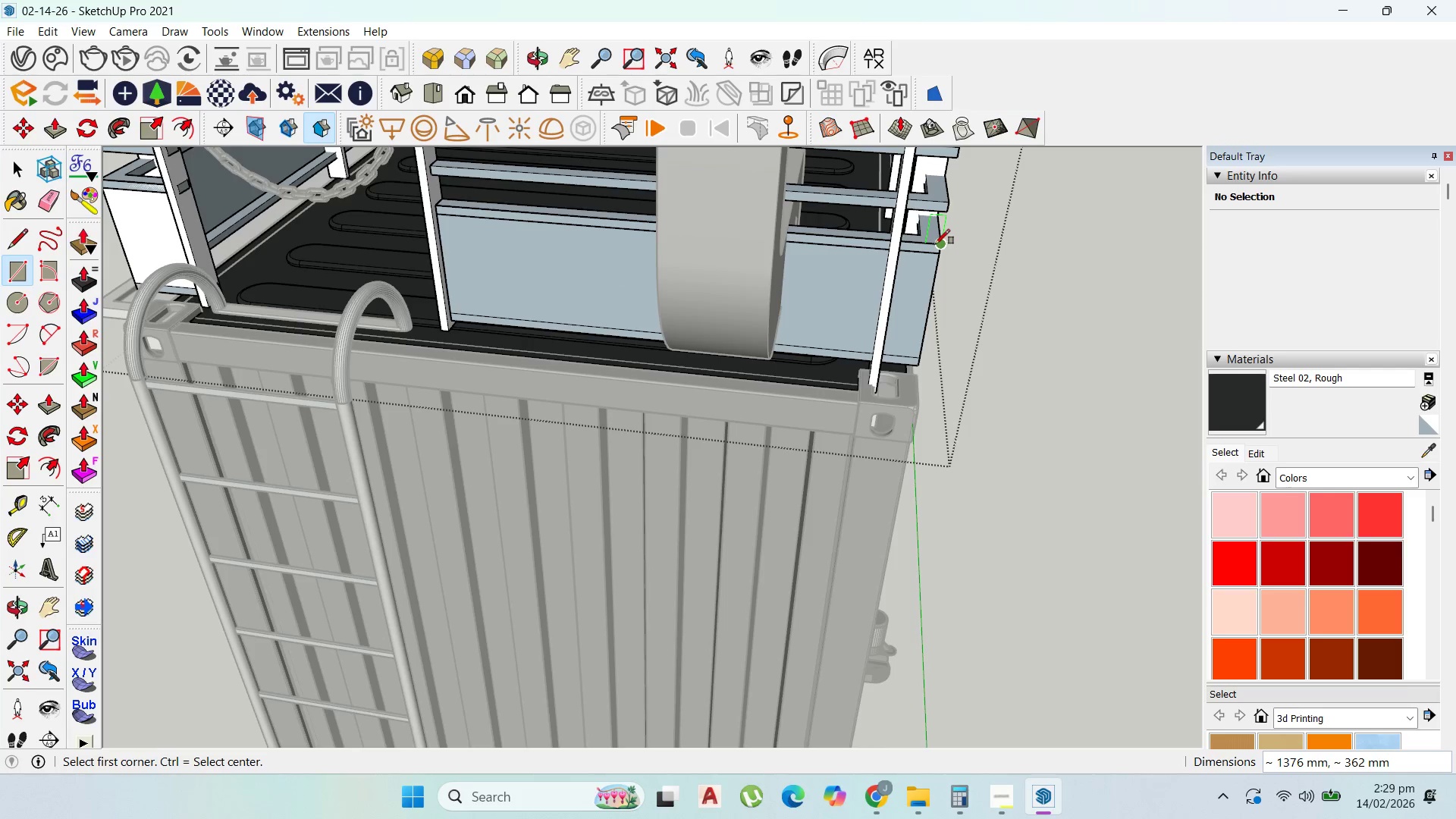 
left_click([937, 244])
 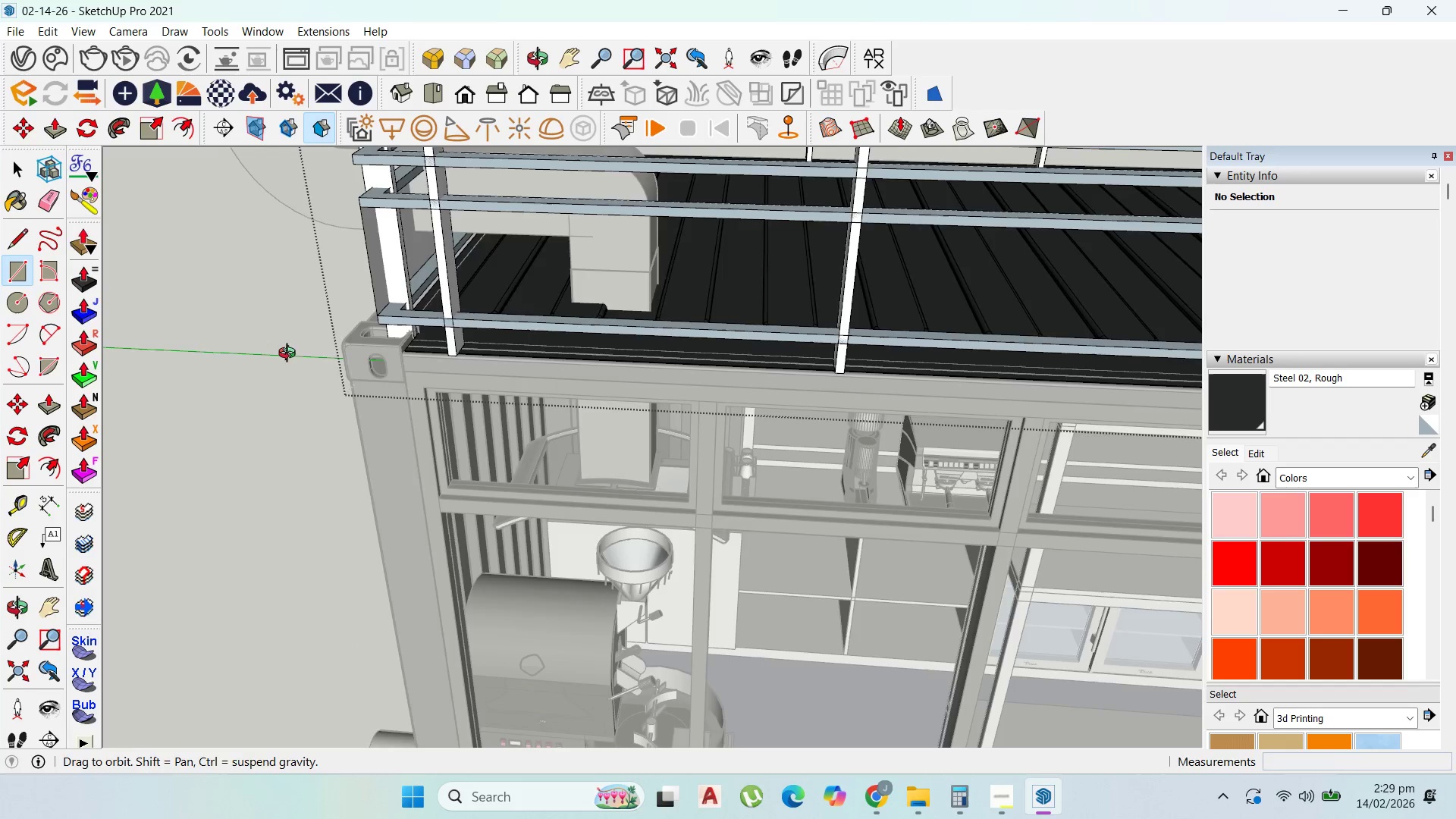 
scroll: coordinate [238, 381], scroll_direction: down, amount: 33.0
 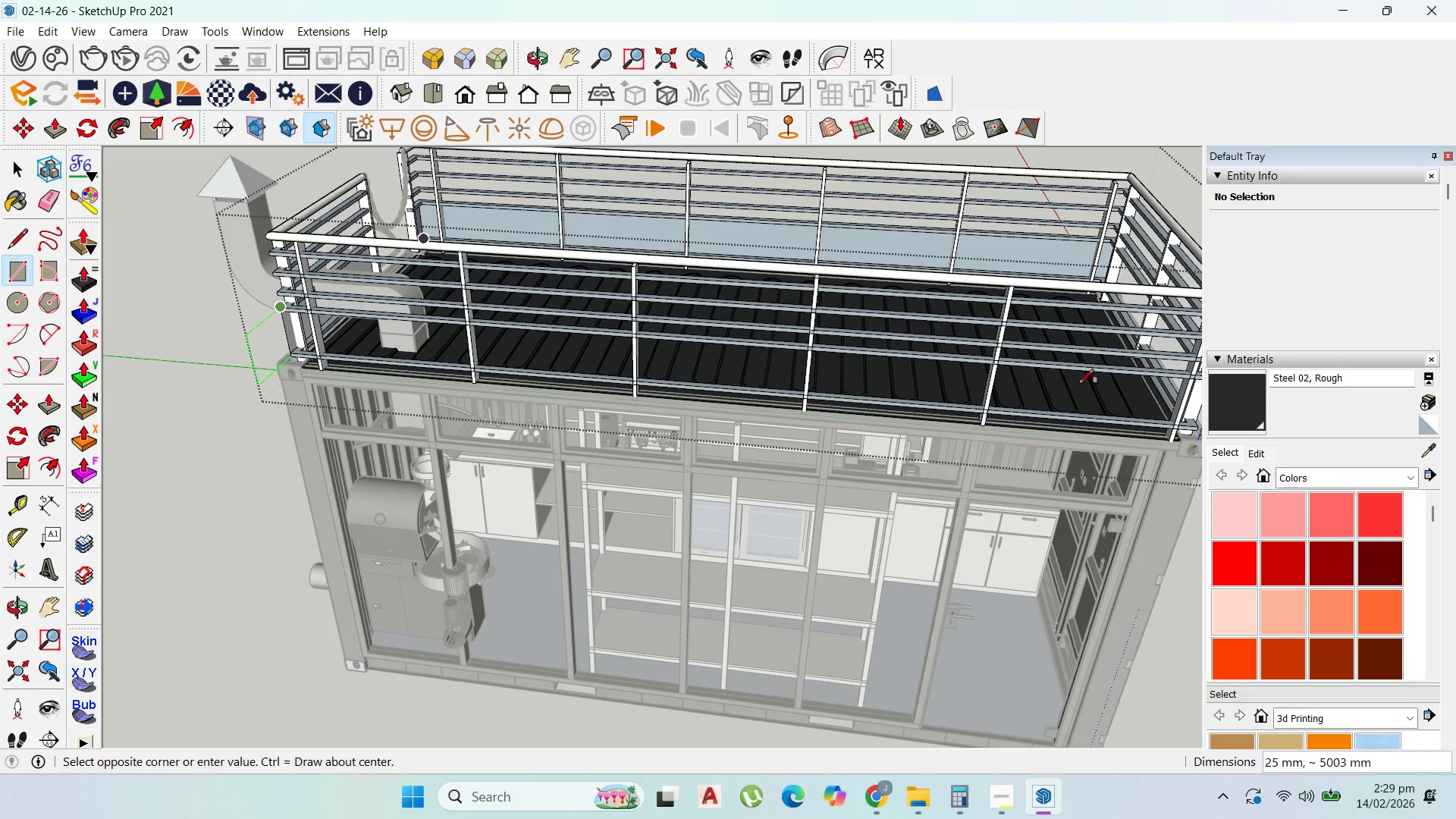 
scroll: coordinate [1198, 434], scroll_direction: up, amount: 10.0
 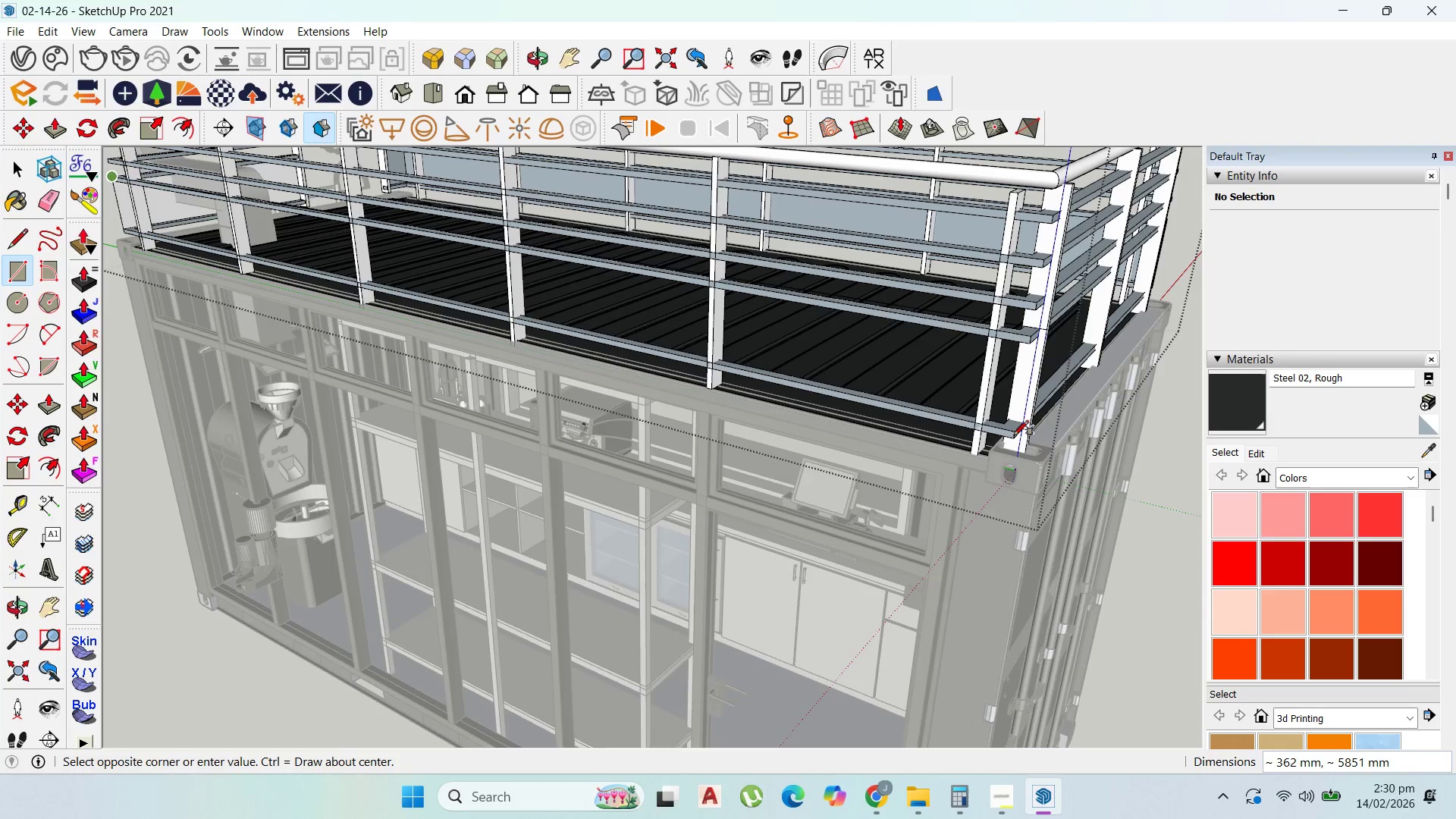 
left_click([1012, 438])
 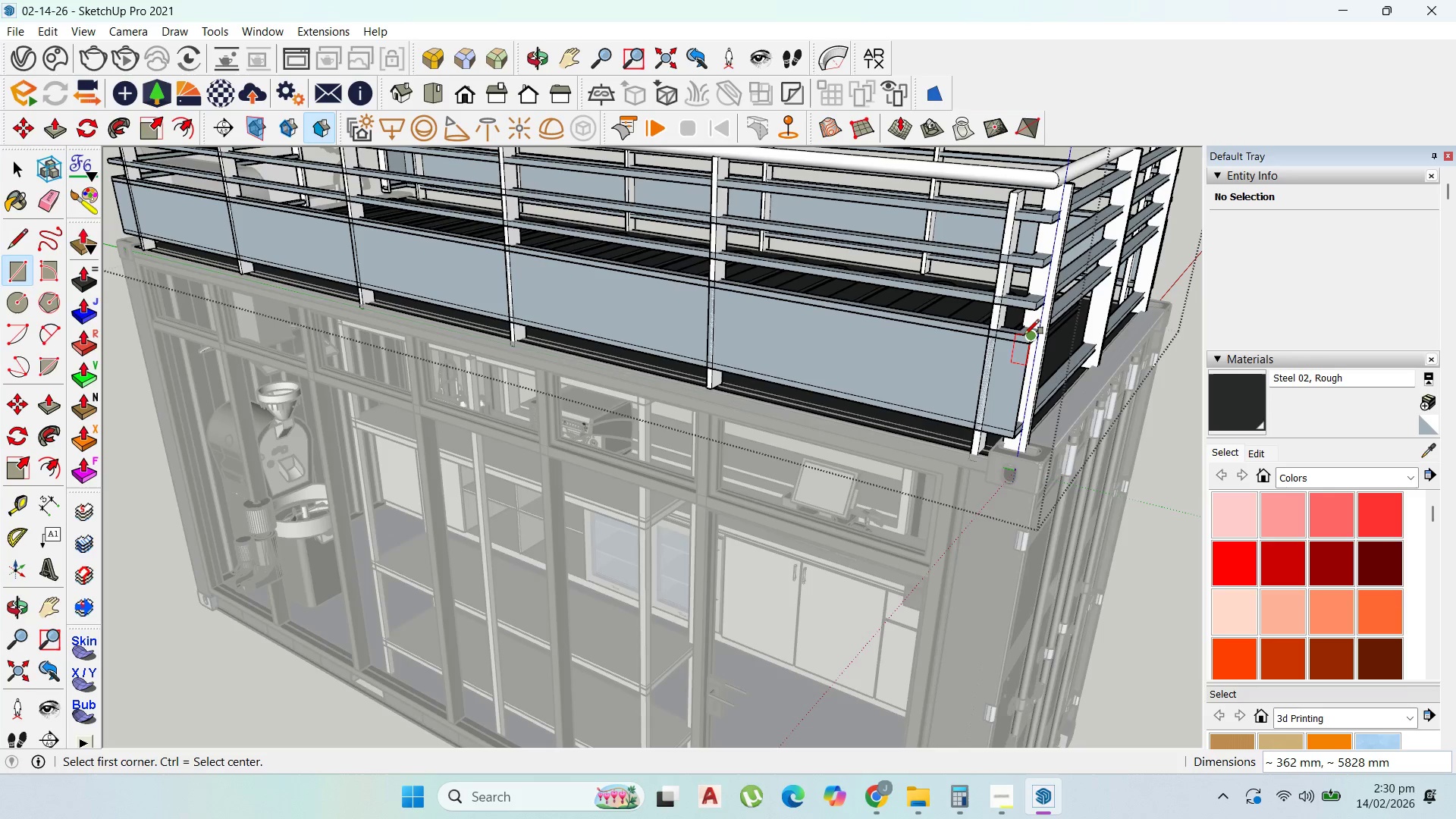 
left_click([1025, 337])
 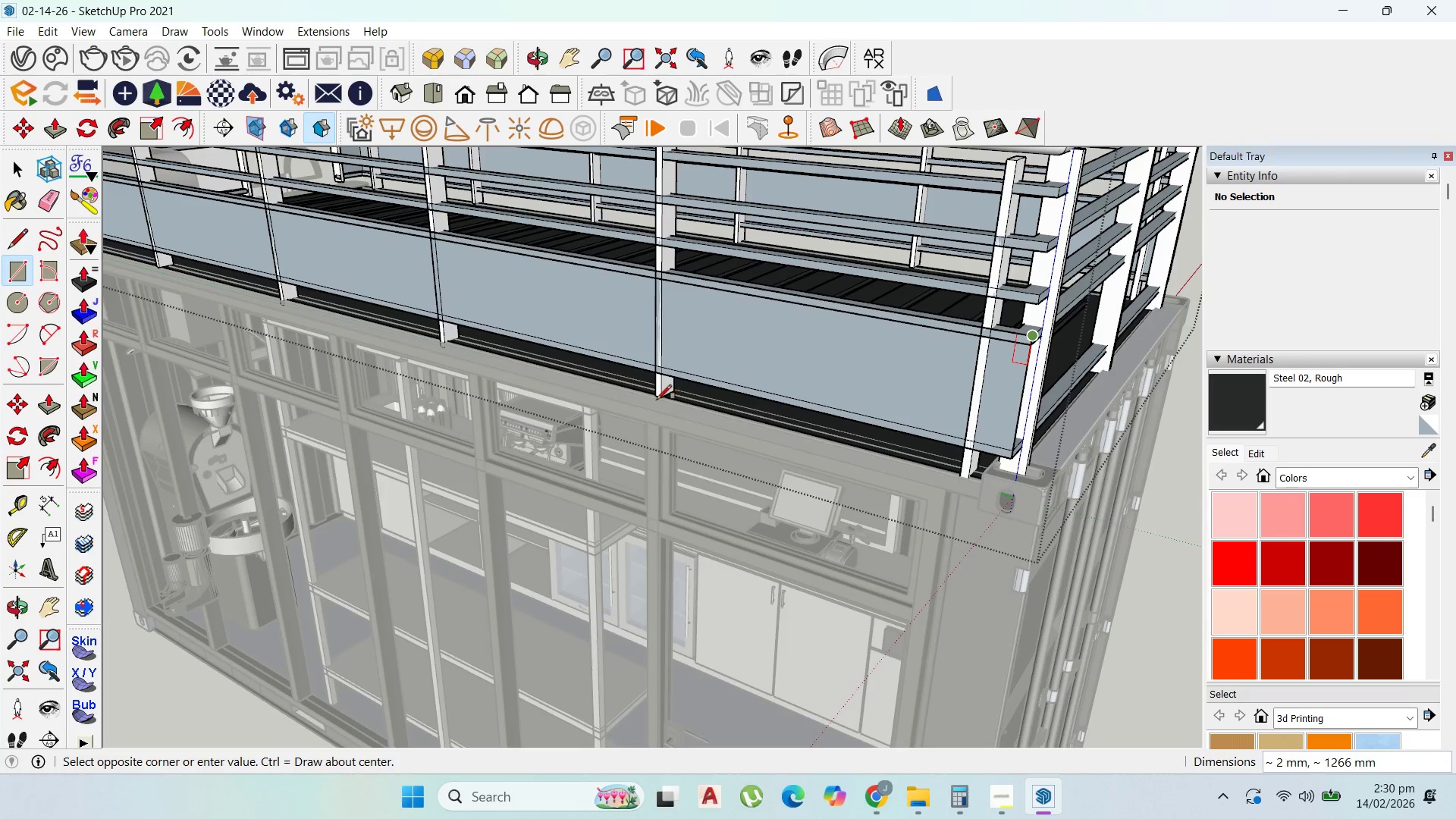 
scroll: coordinate [1025, 337], scroll_direction: up, amount: 3.0
 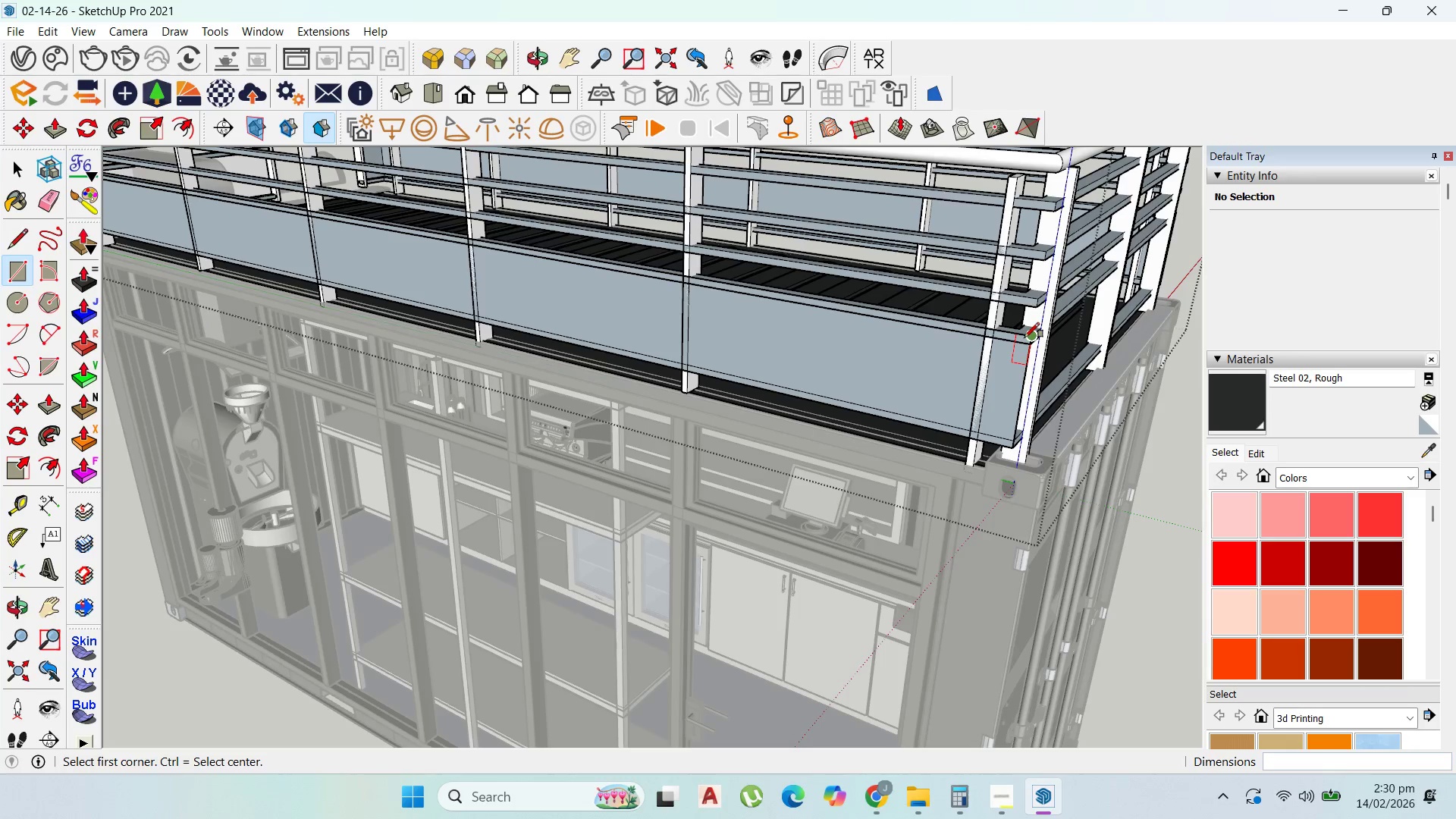 
scroll: coordinate [657, 400], scroll_direction: down, amount: 2.0
 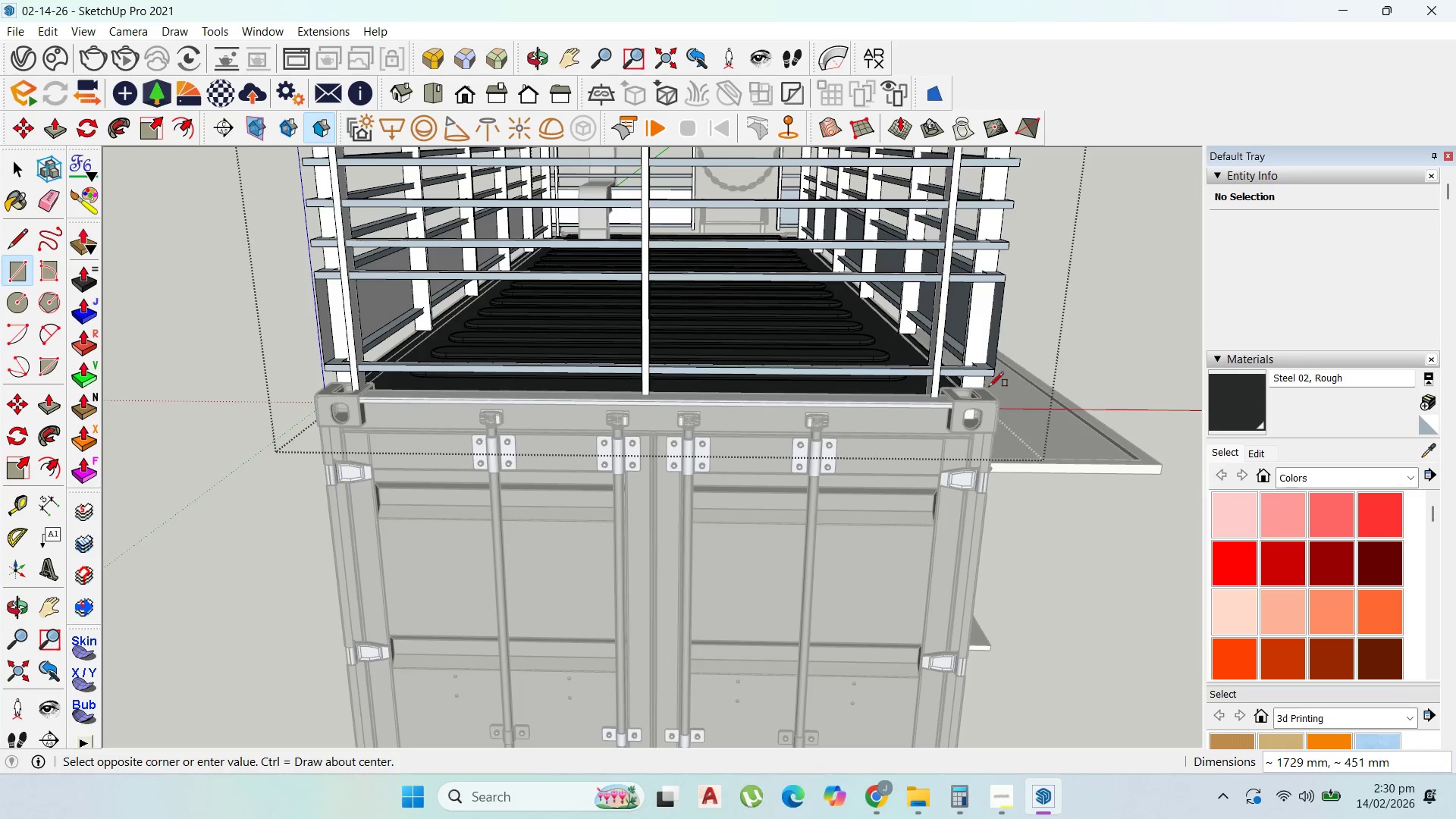 
scroll: coordinate [990, 364], scroll_direction: up, amount: 3.0
 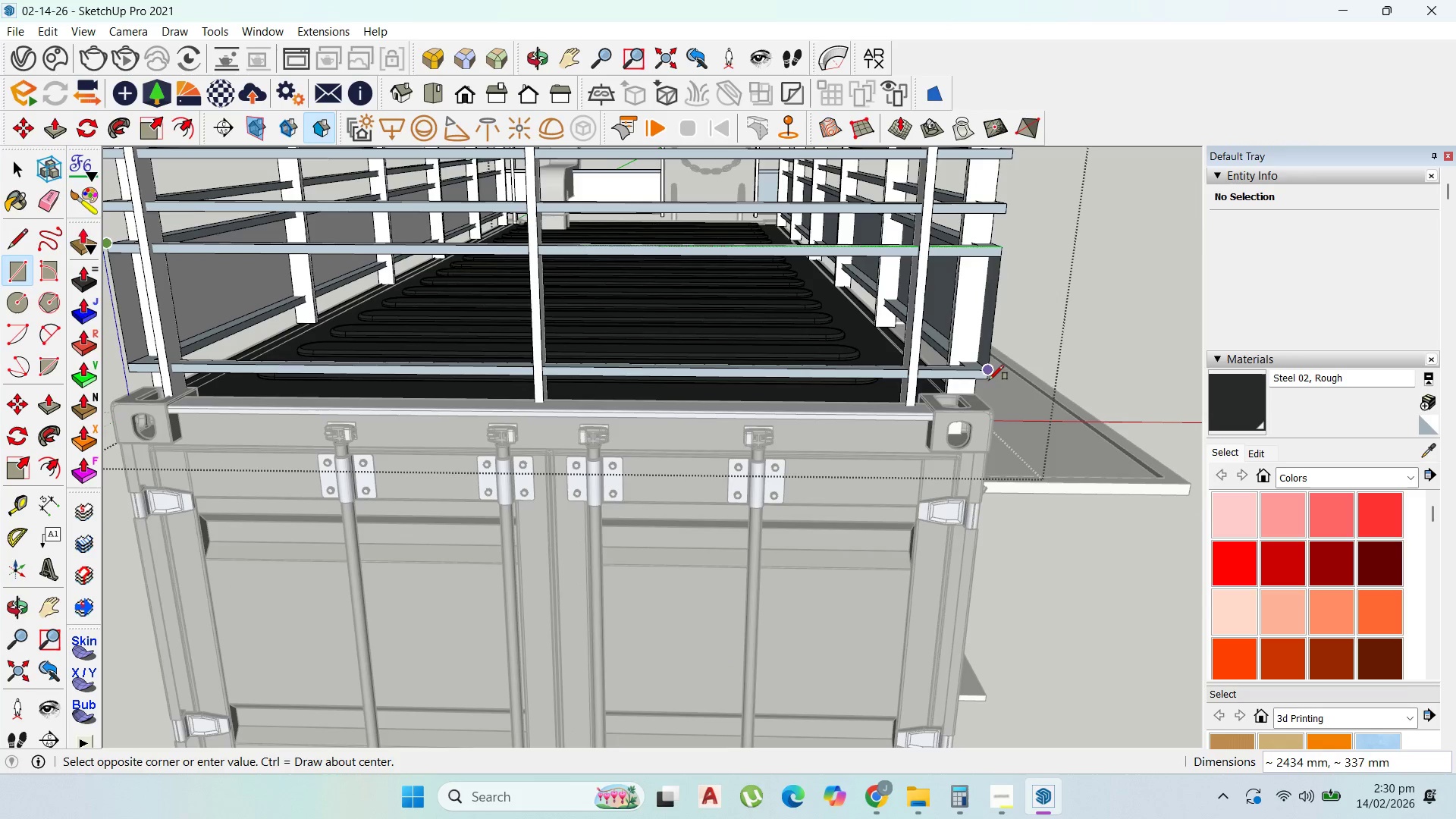 
left_click([987, 380])
 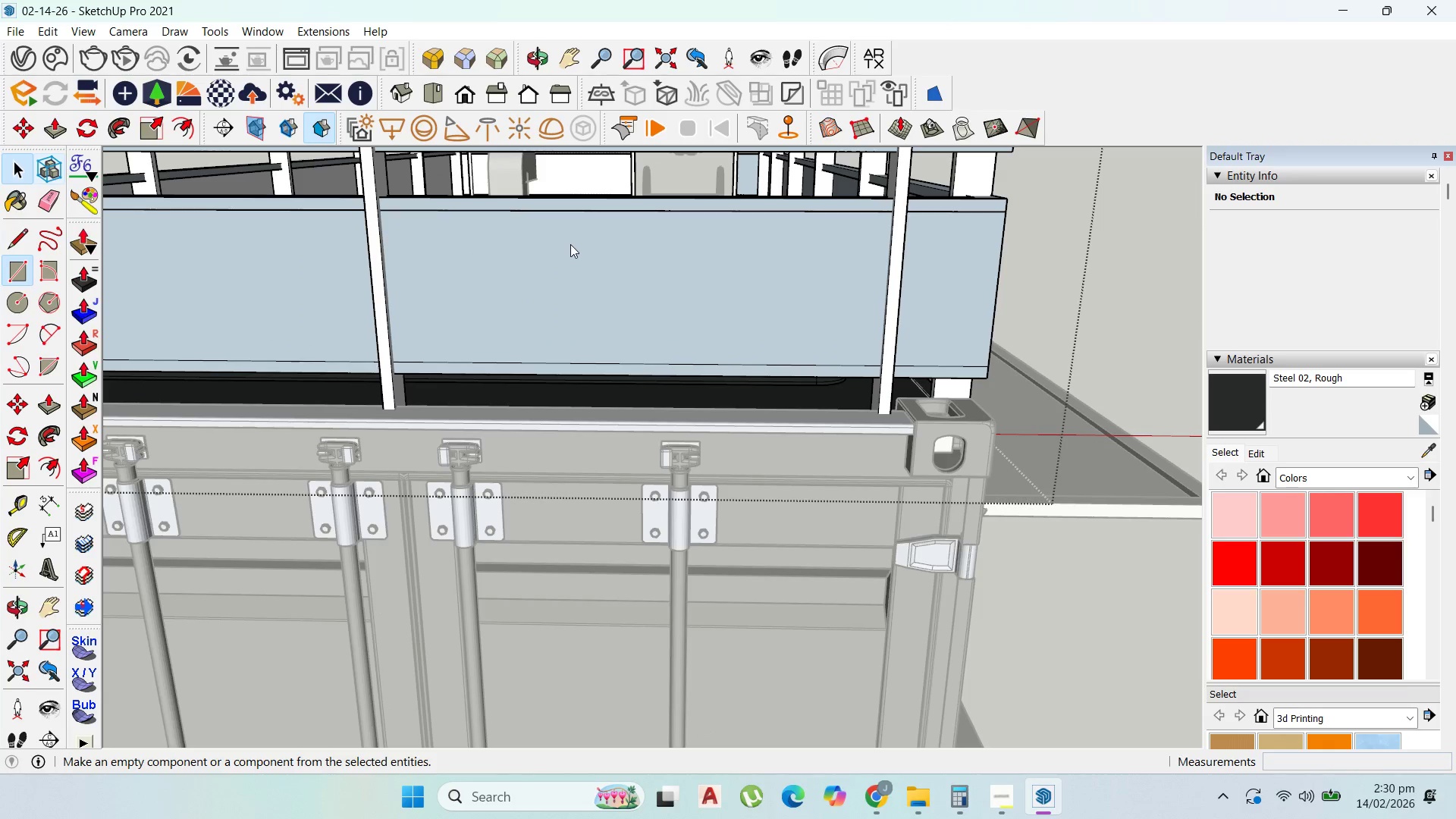 
scroll: coordinate [987, 380], scroll_direction: up, amount: 3.0
 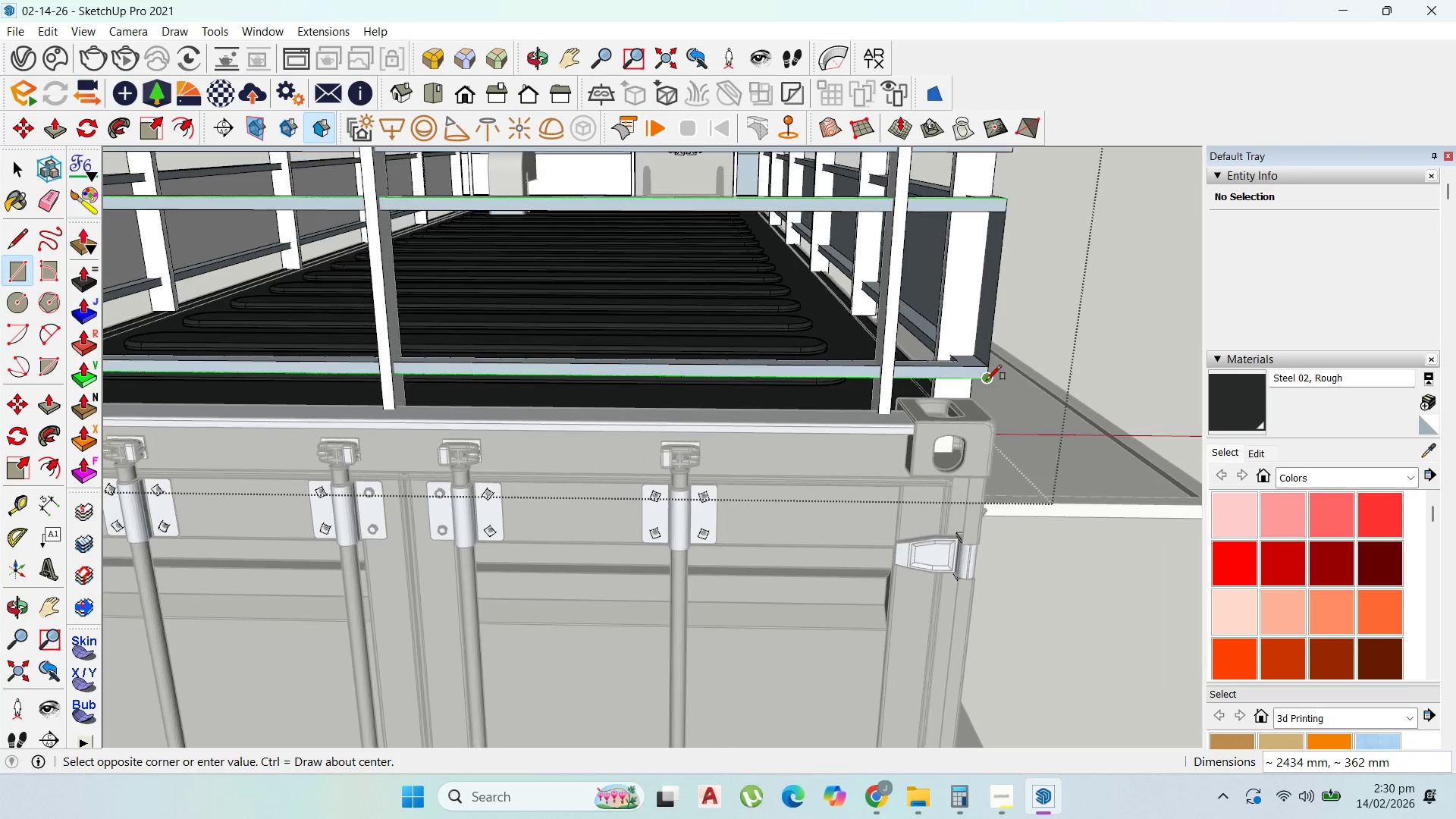 
double_click([572, 244])
 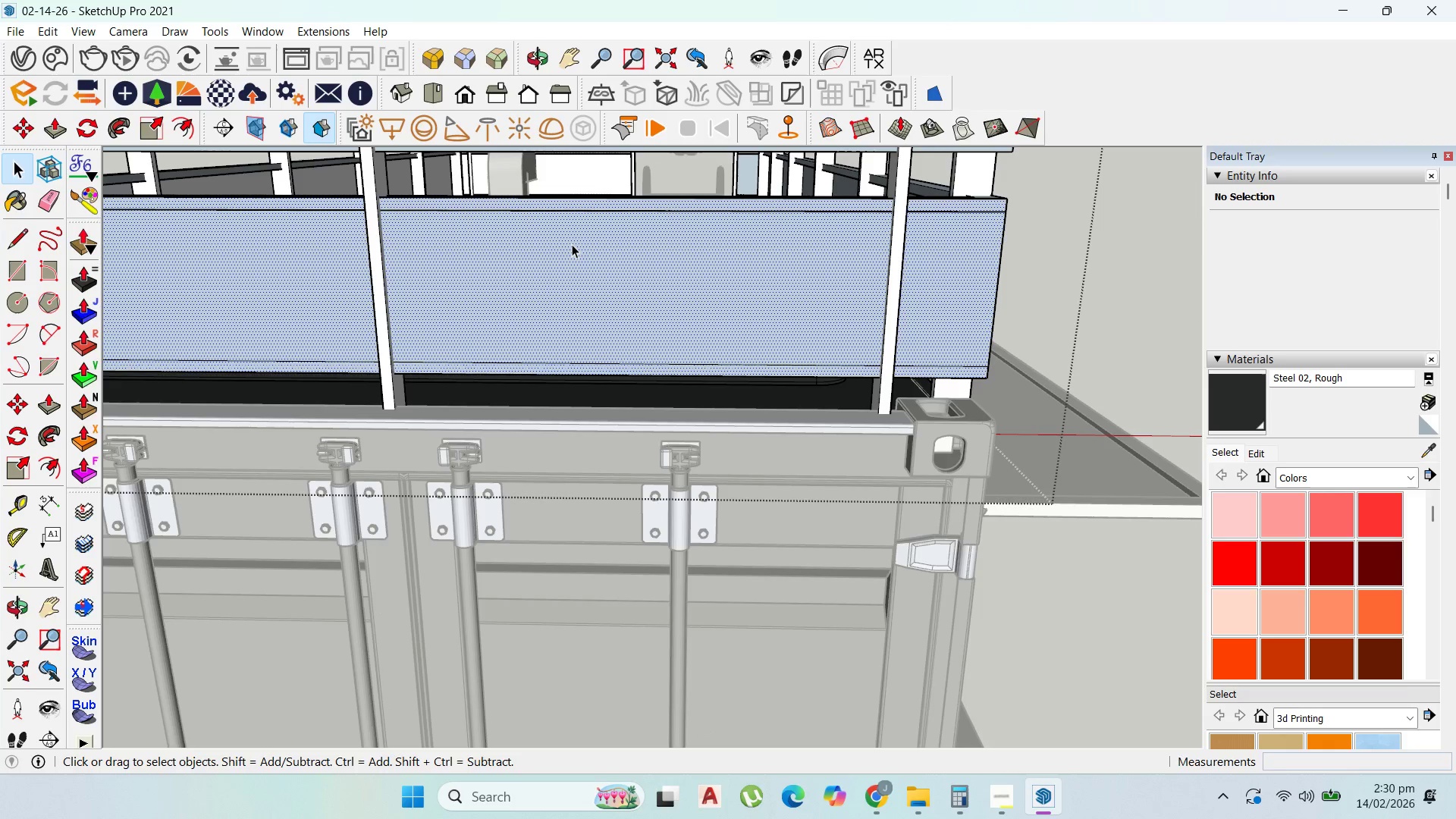 
triple_click([572, 244])
 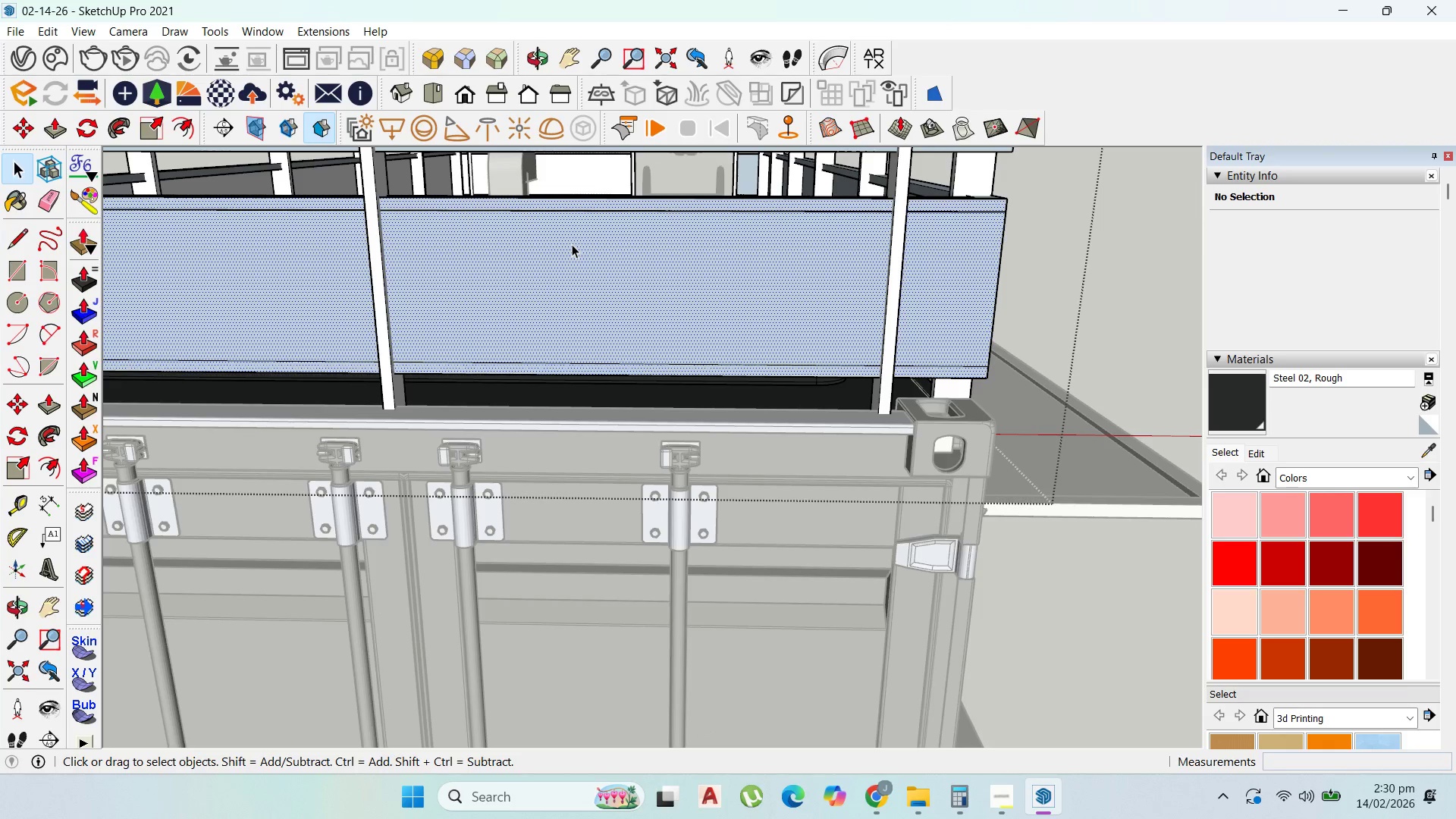 
triple_click([572, 244])
 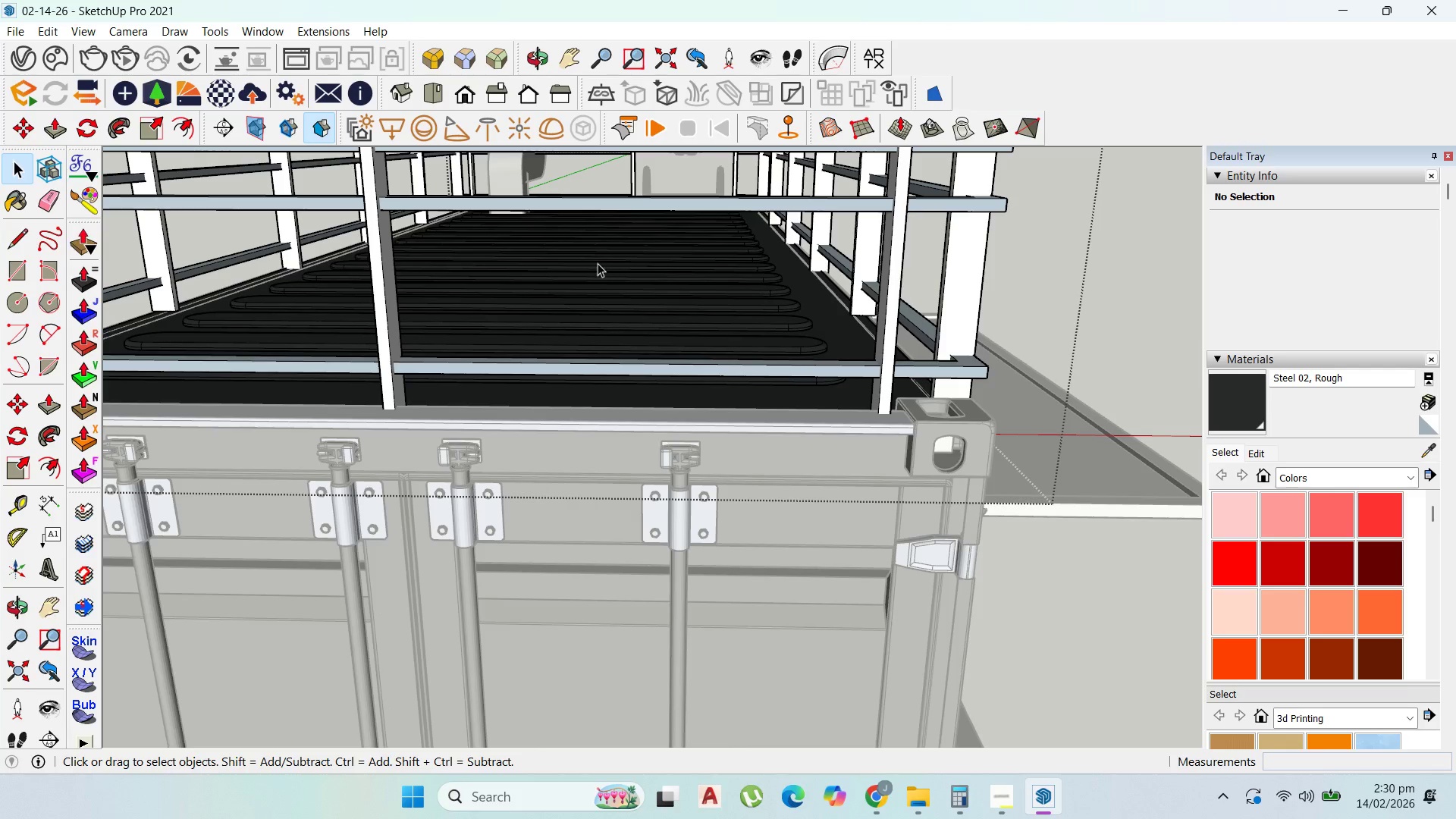 
scroll: coordinate [767, 273], scroll_direction: down, amount: 2.0
 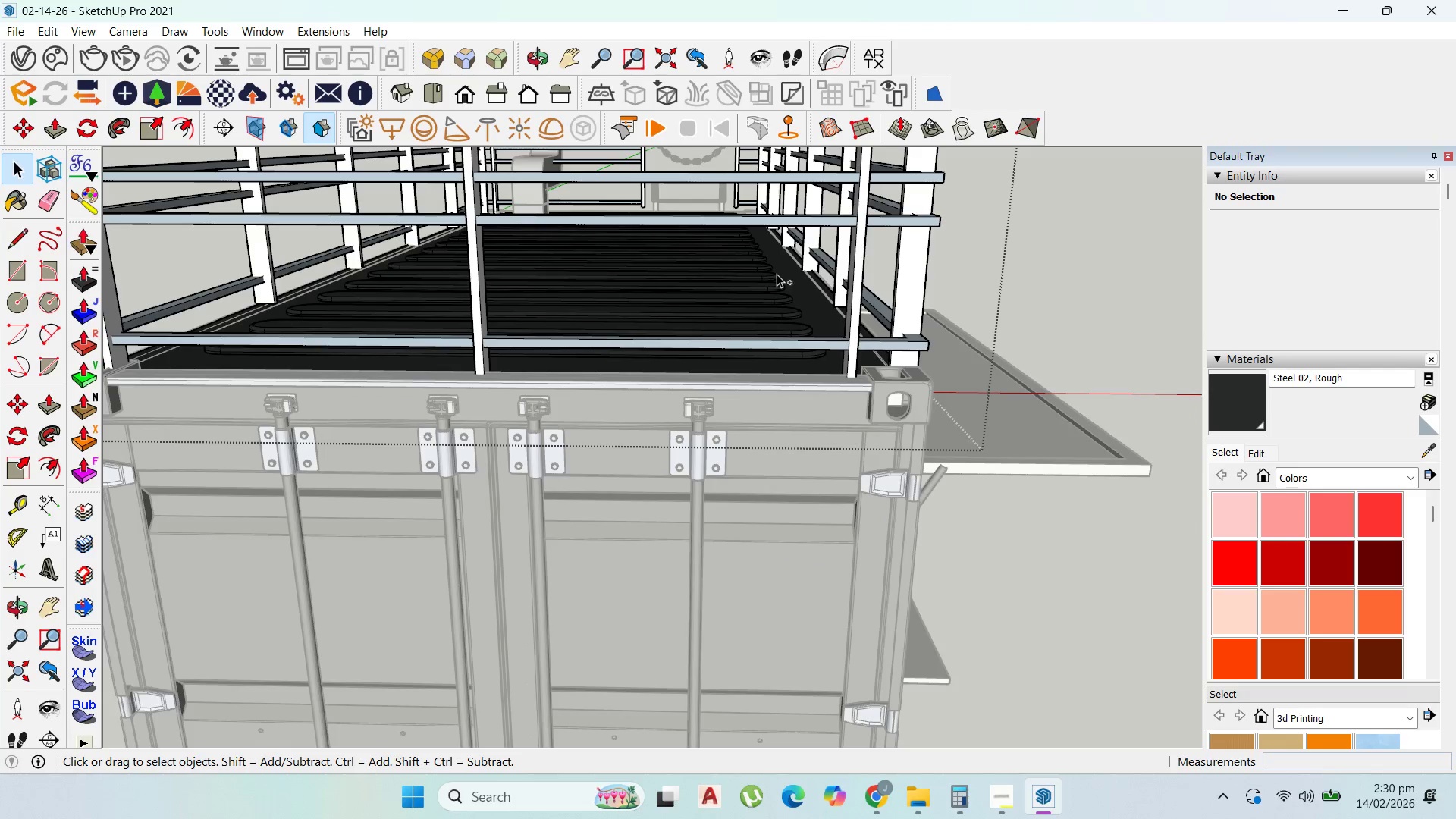 
key(Control+Z)
 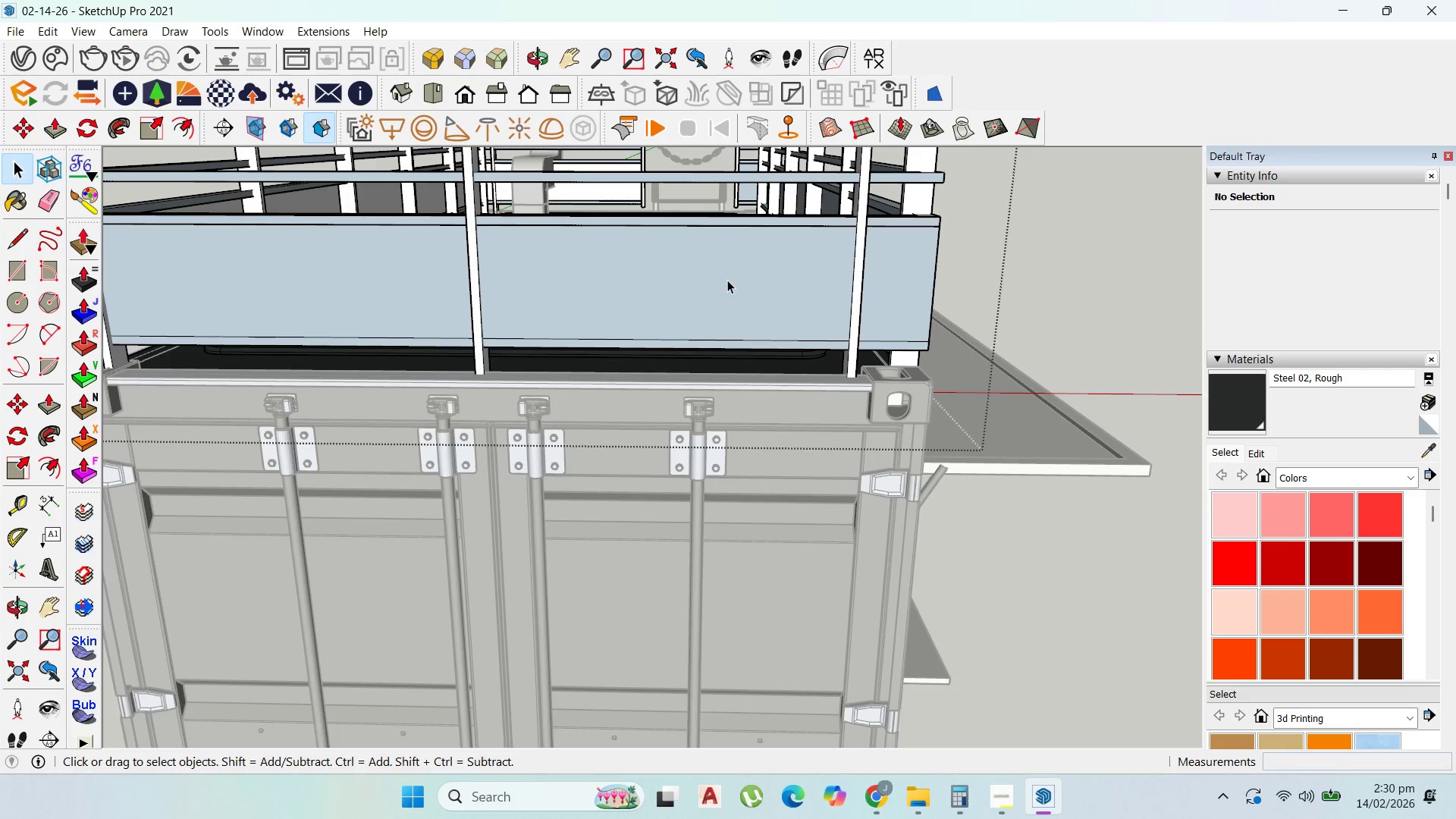 
double_click([726, 280])